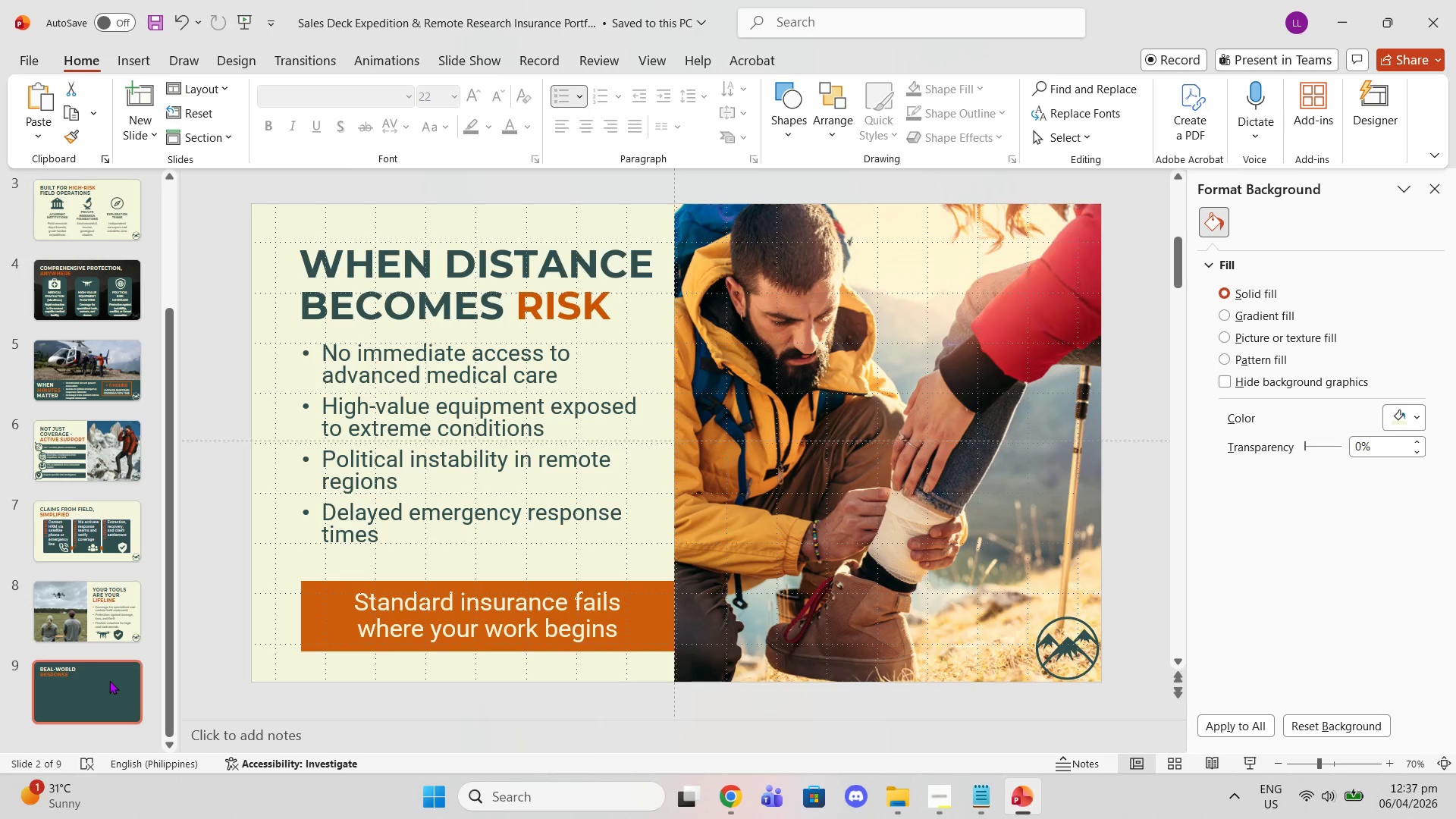 
left_click([548, 431])
 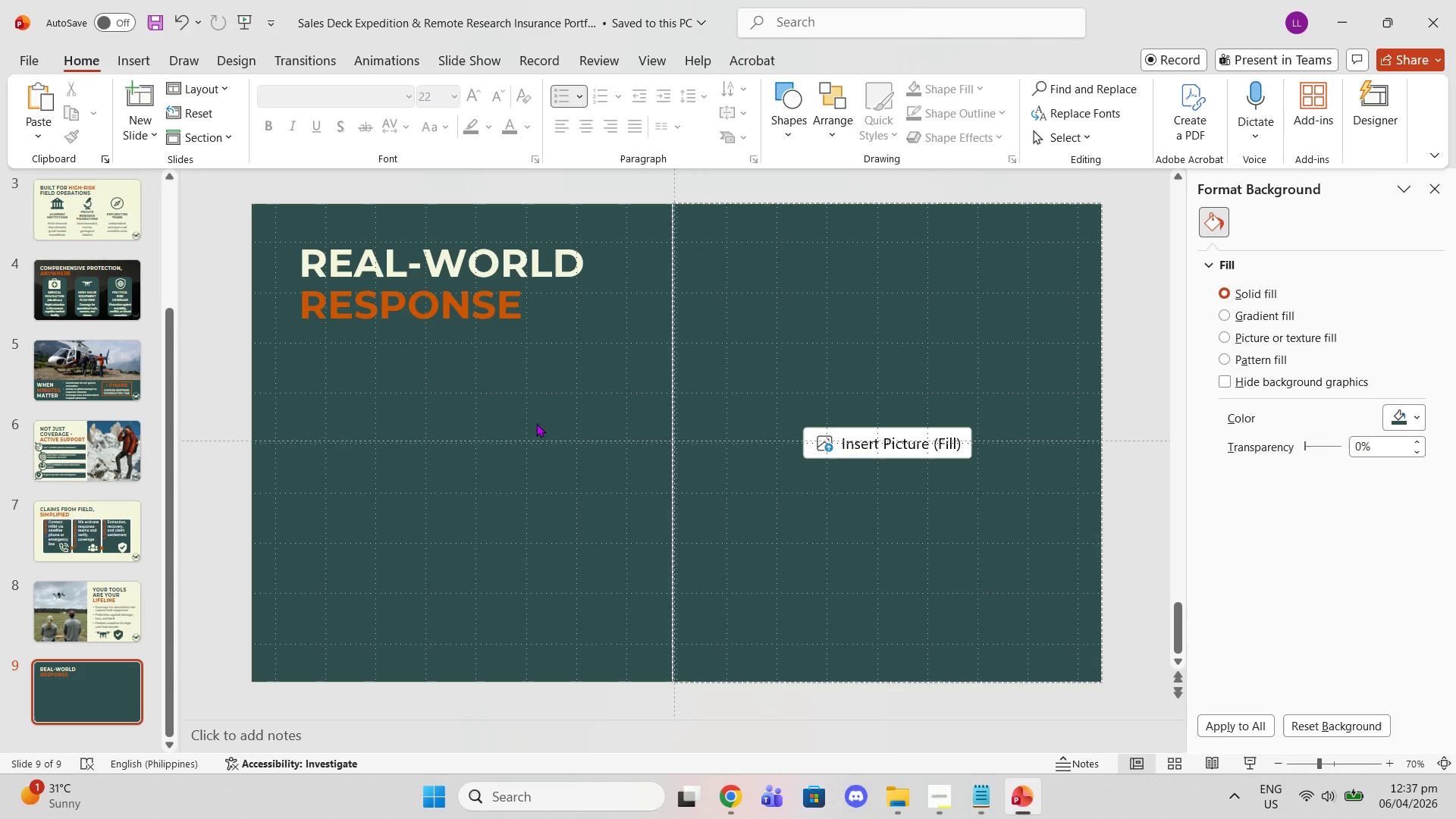 
wait(6.61)
 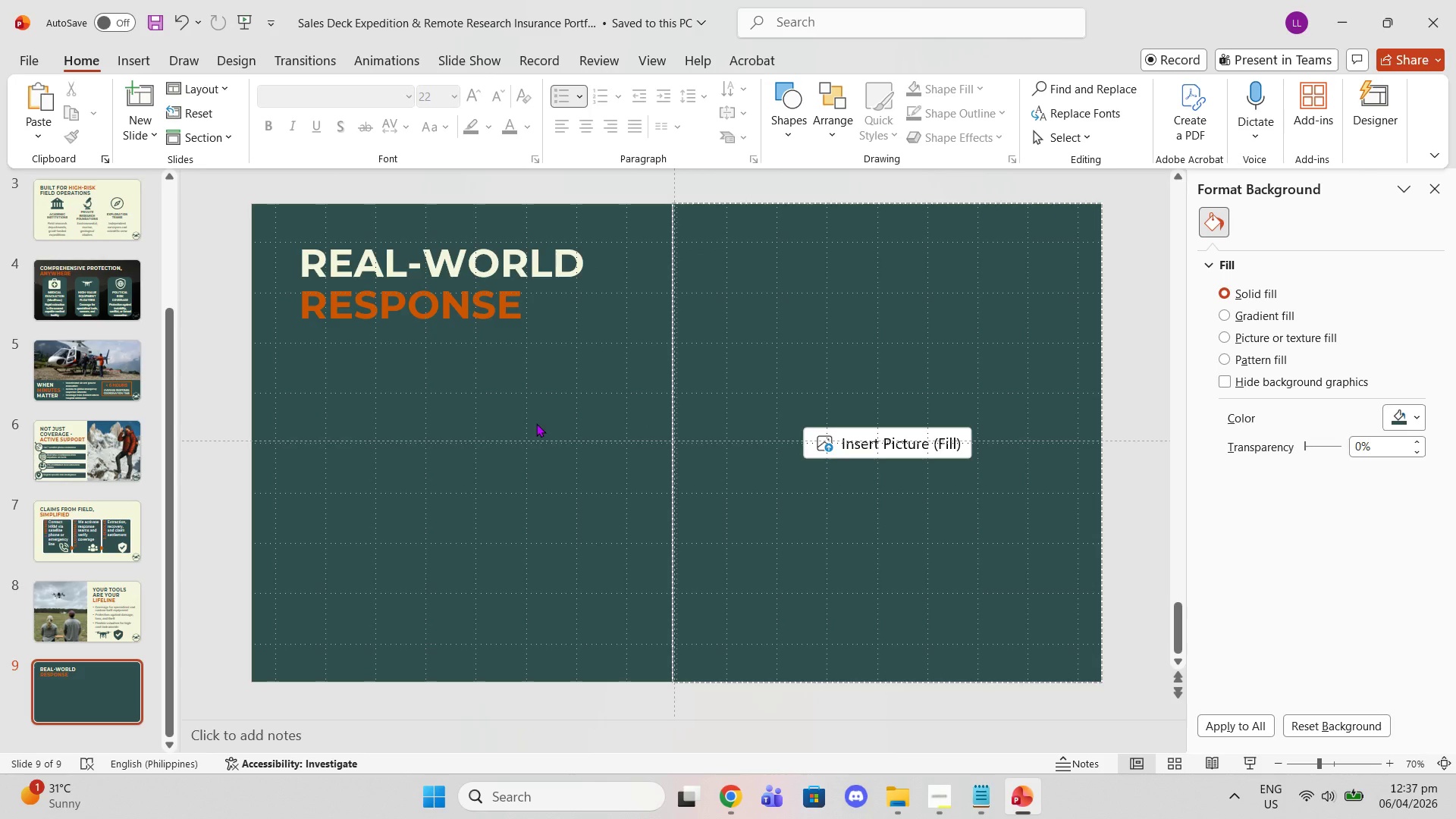 
left_click([139, 57])
 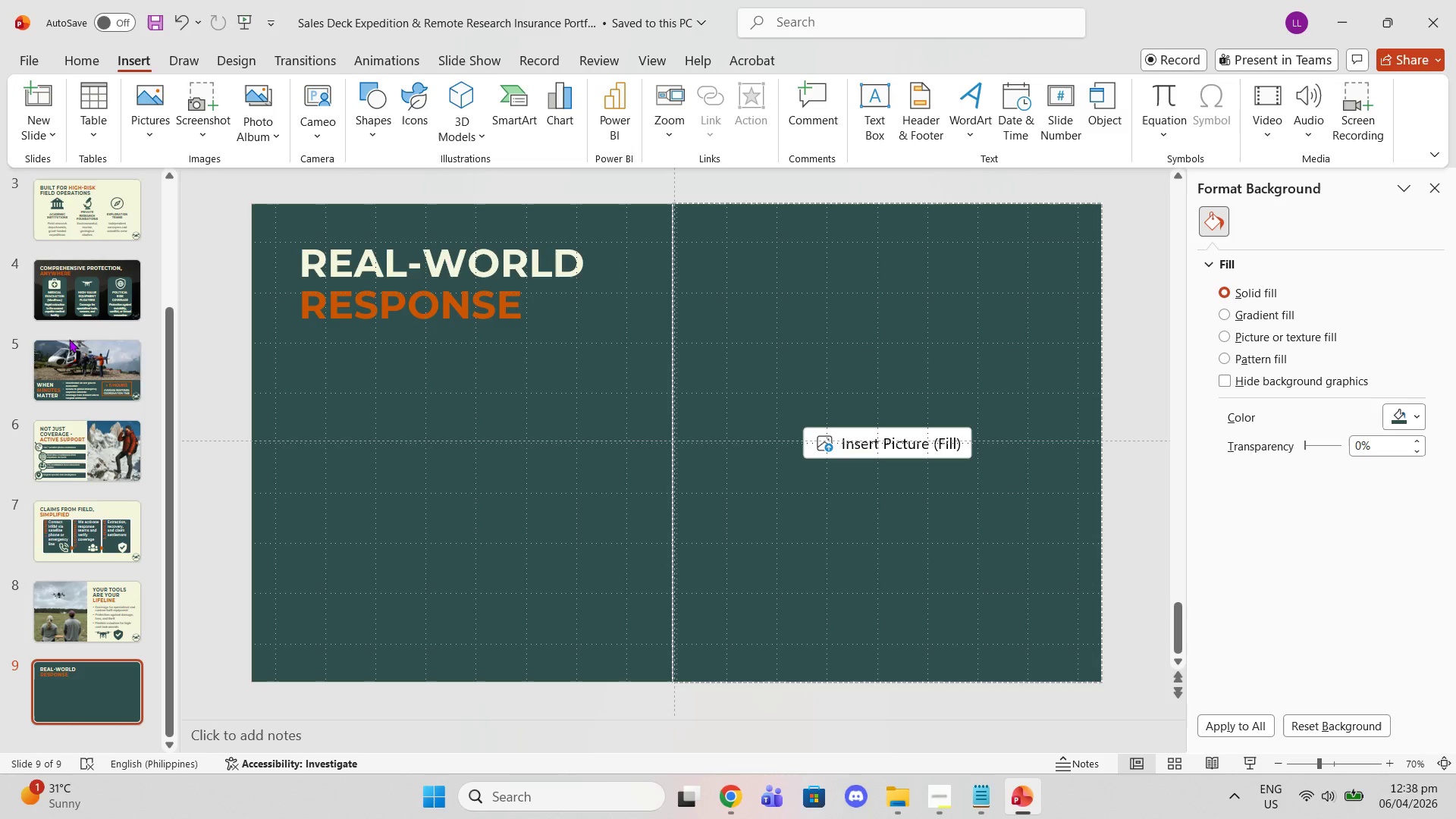 
scroll: coordinate [82, 450], scroll_direction: up, amount: 4.0
 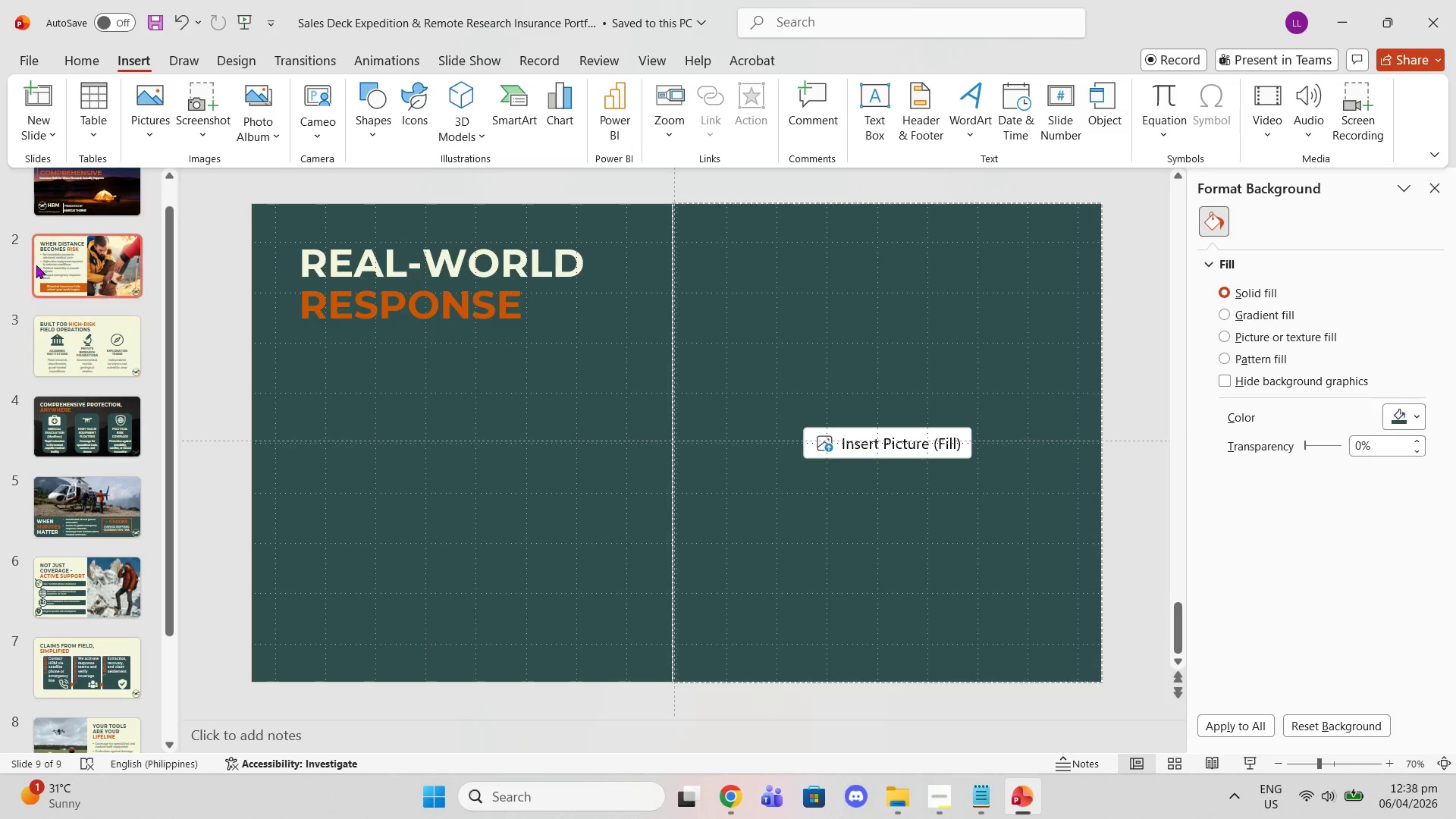 
left_click([36, 265])
 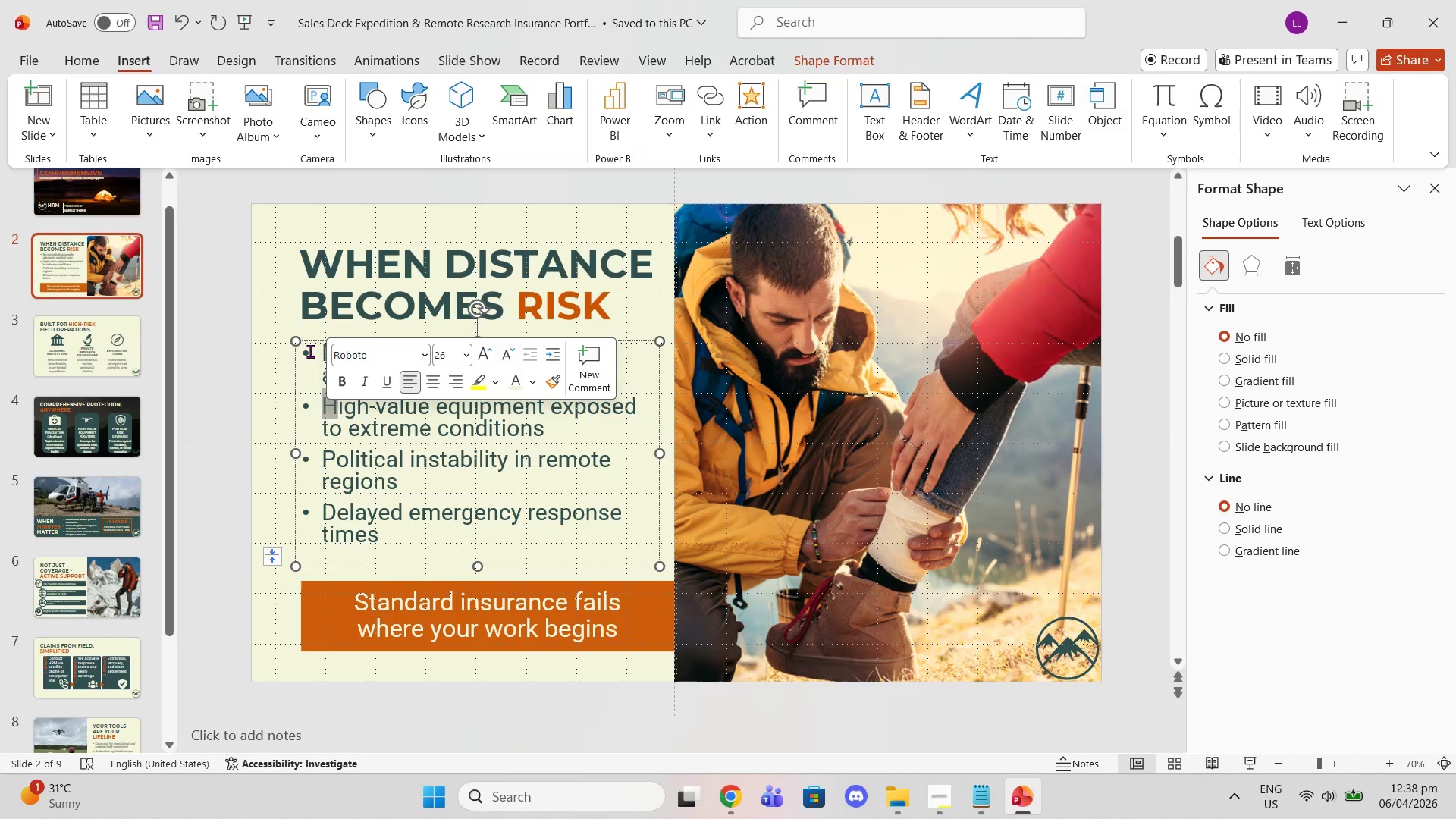 
left_click([308, 342])
 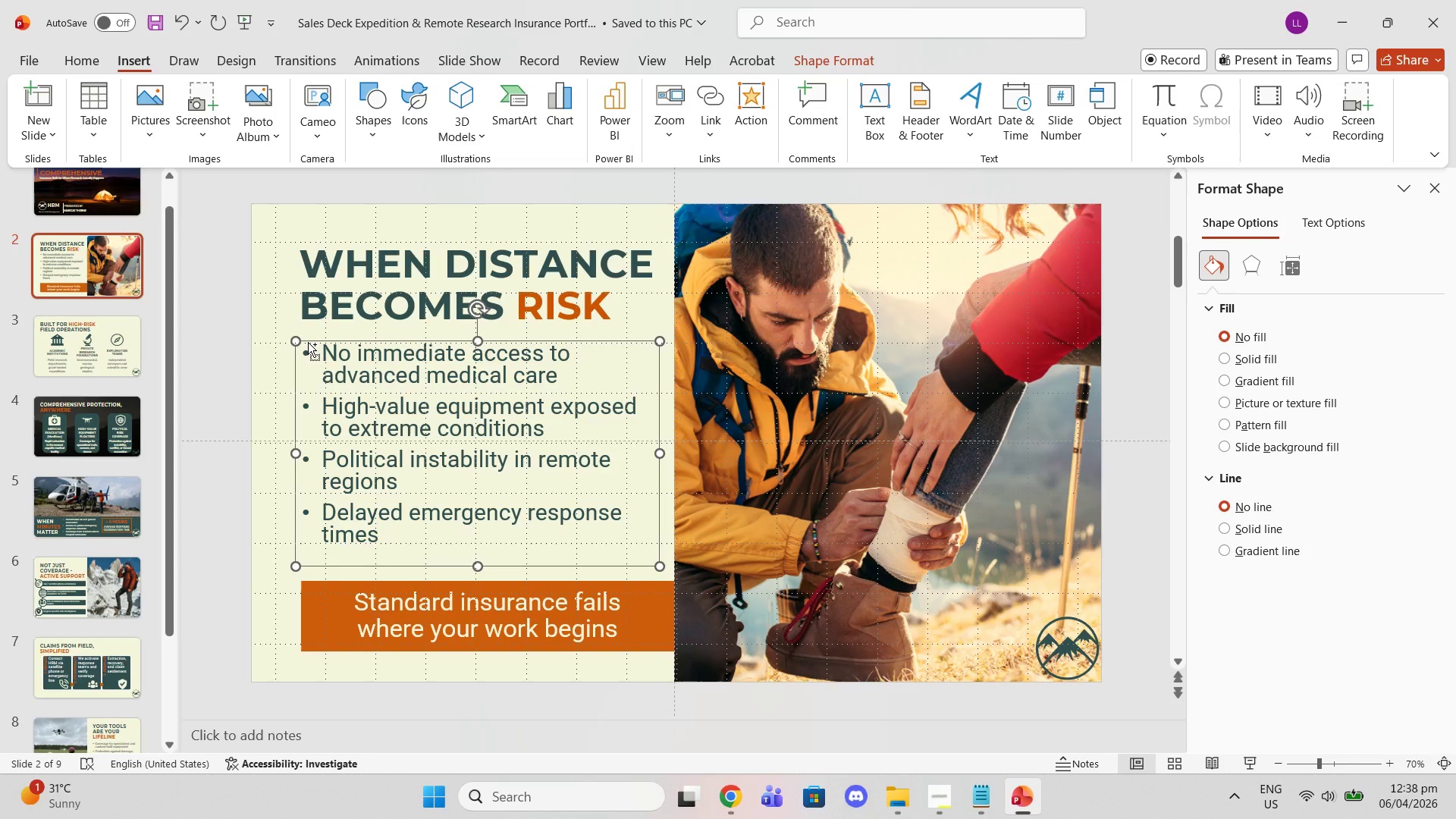 
key(Control+C)
 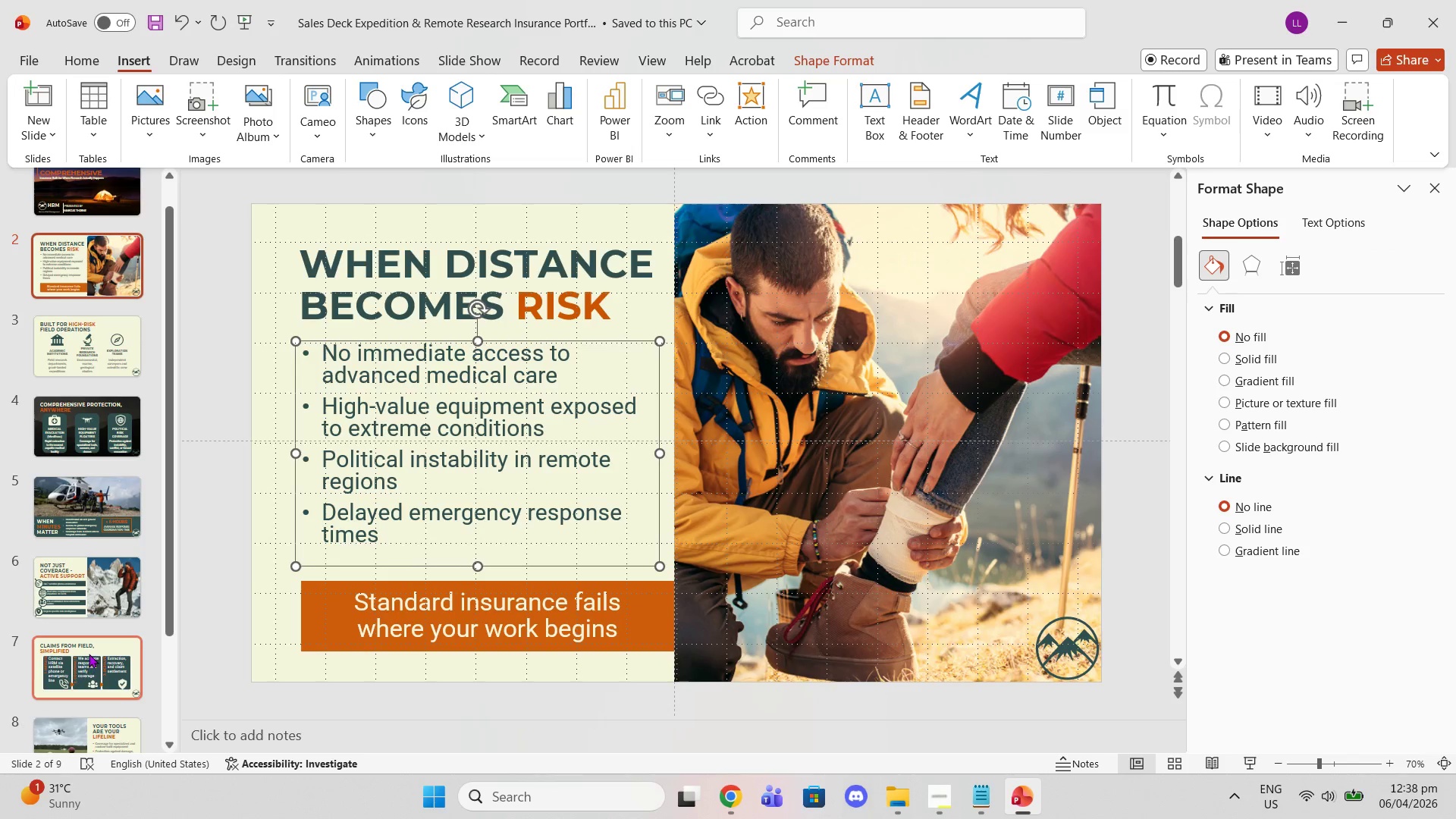 
scroll: coordinate [89, 654], scroll_direction: down, amount: 1.0
 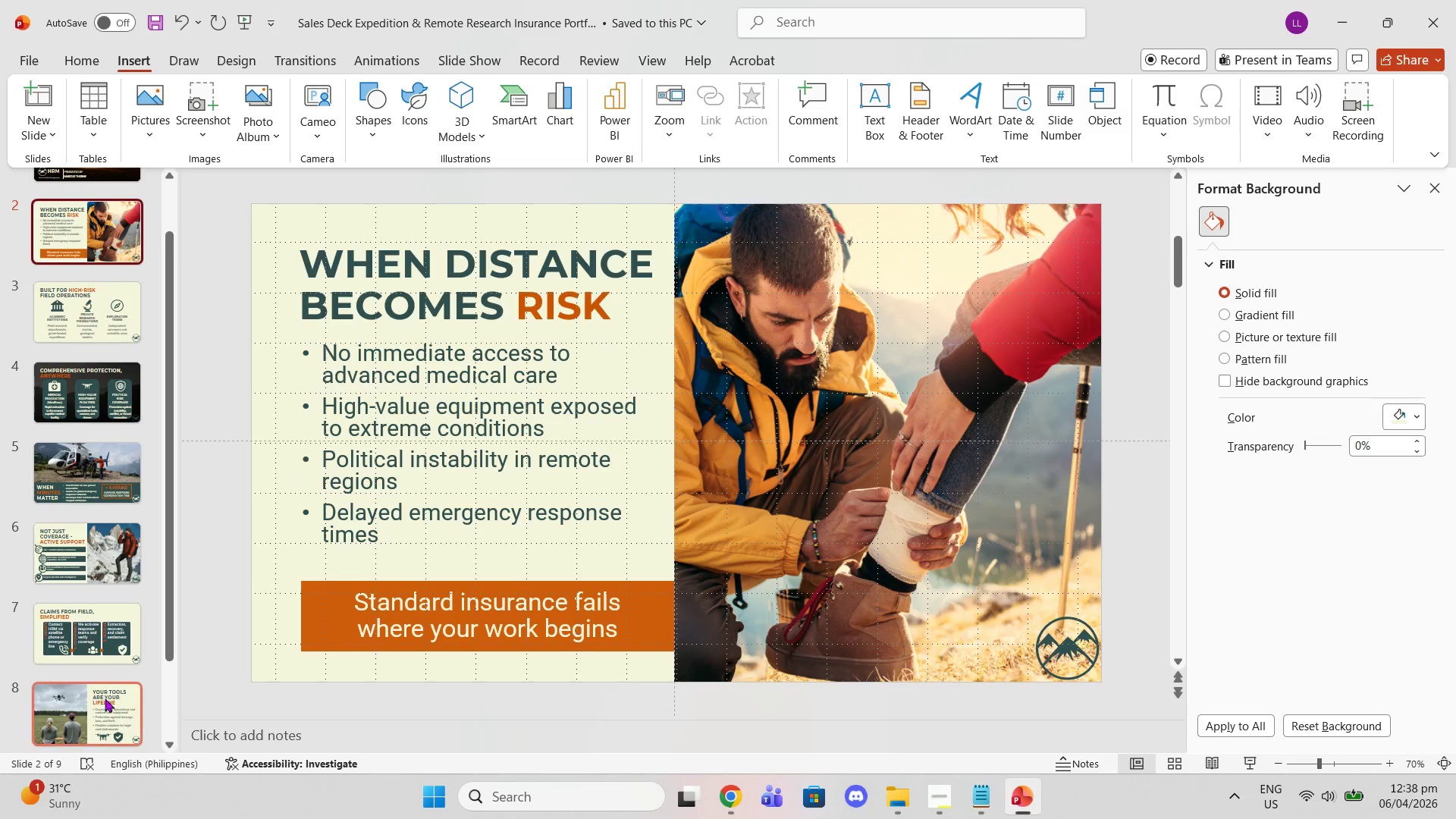 
left_click([110, 688])
 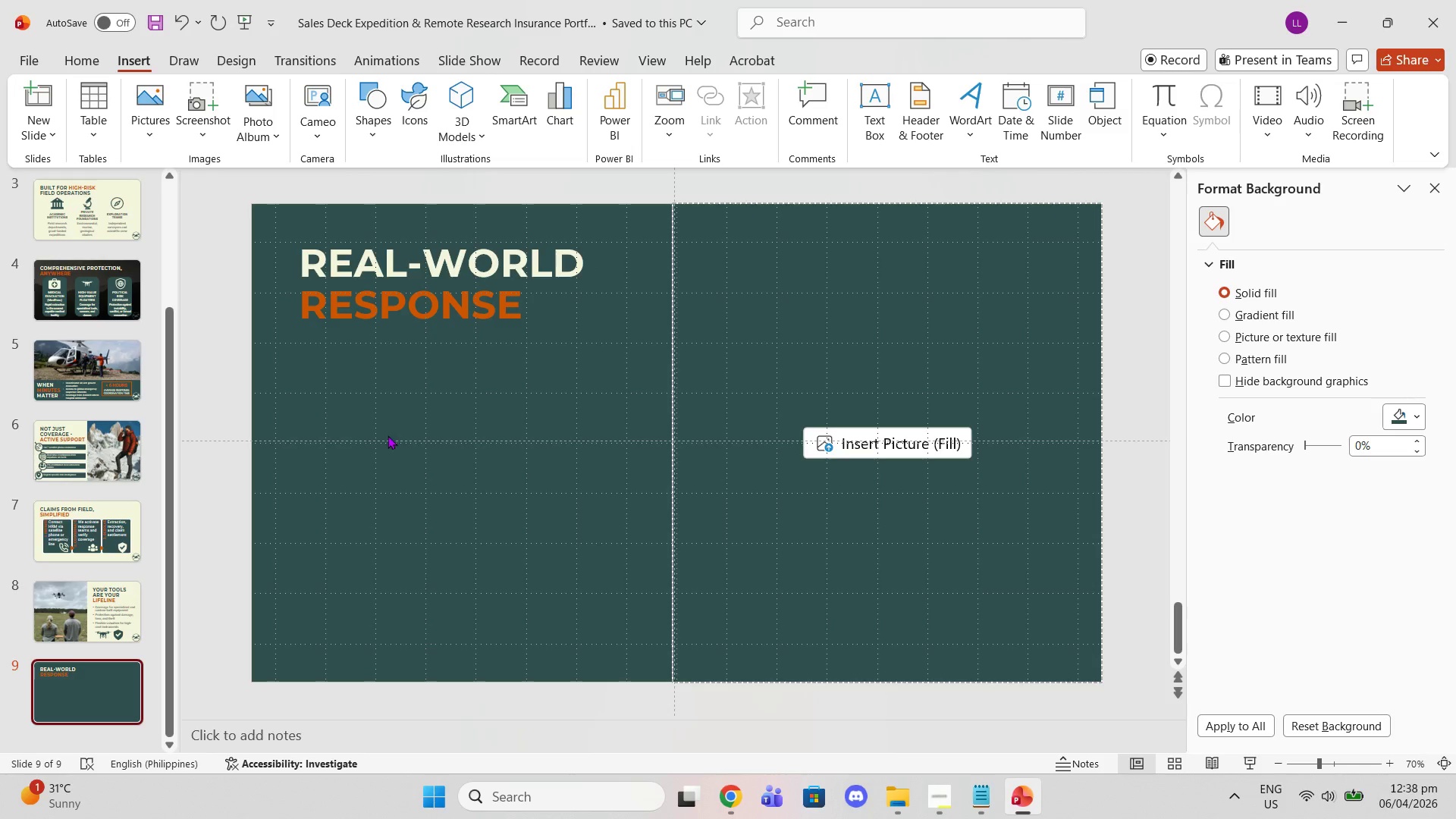 
scroll: coordinate [110, 688], scroll_direction: down, amount: 3.0
 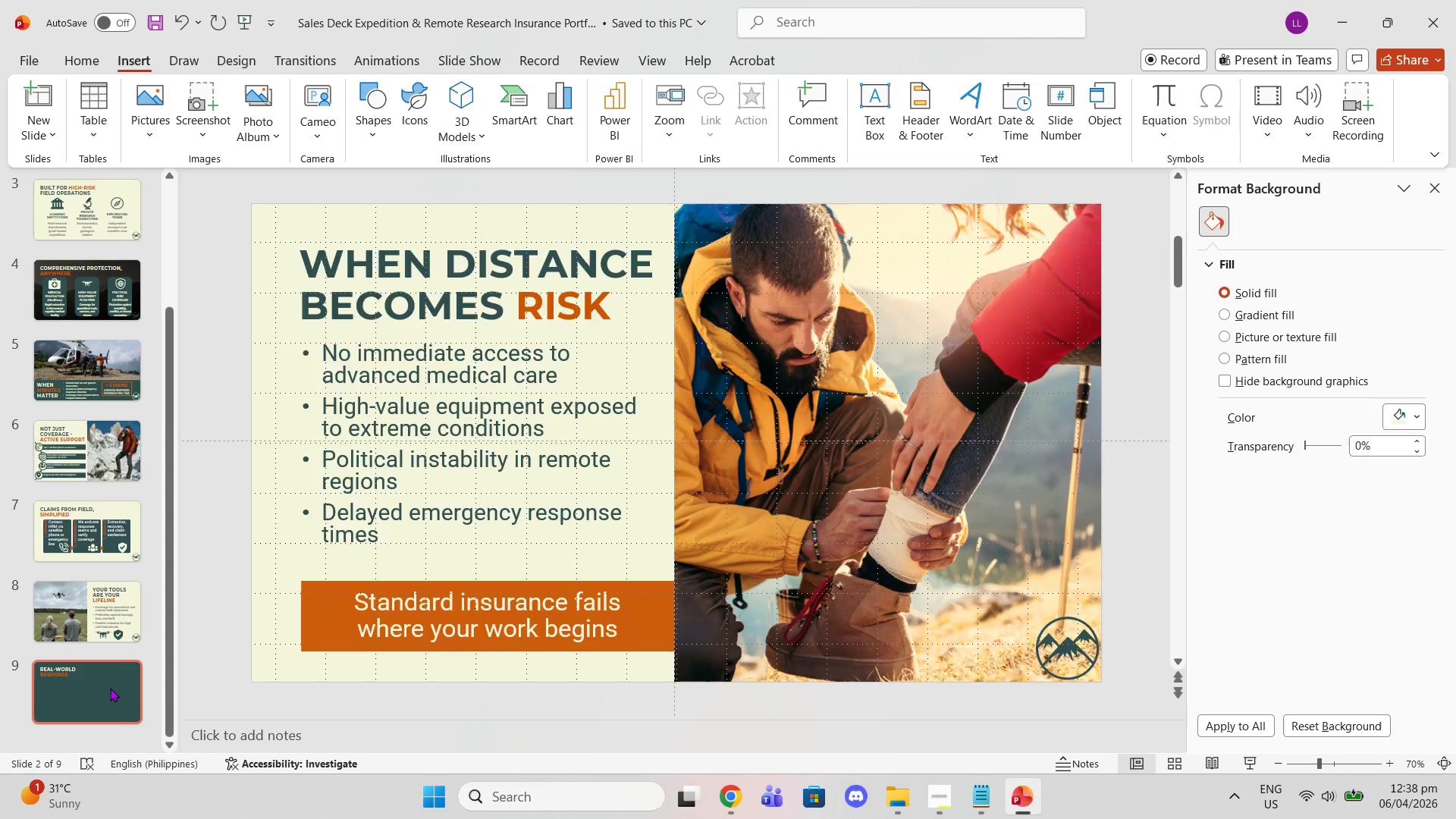 
left_click([391, 434])
 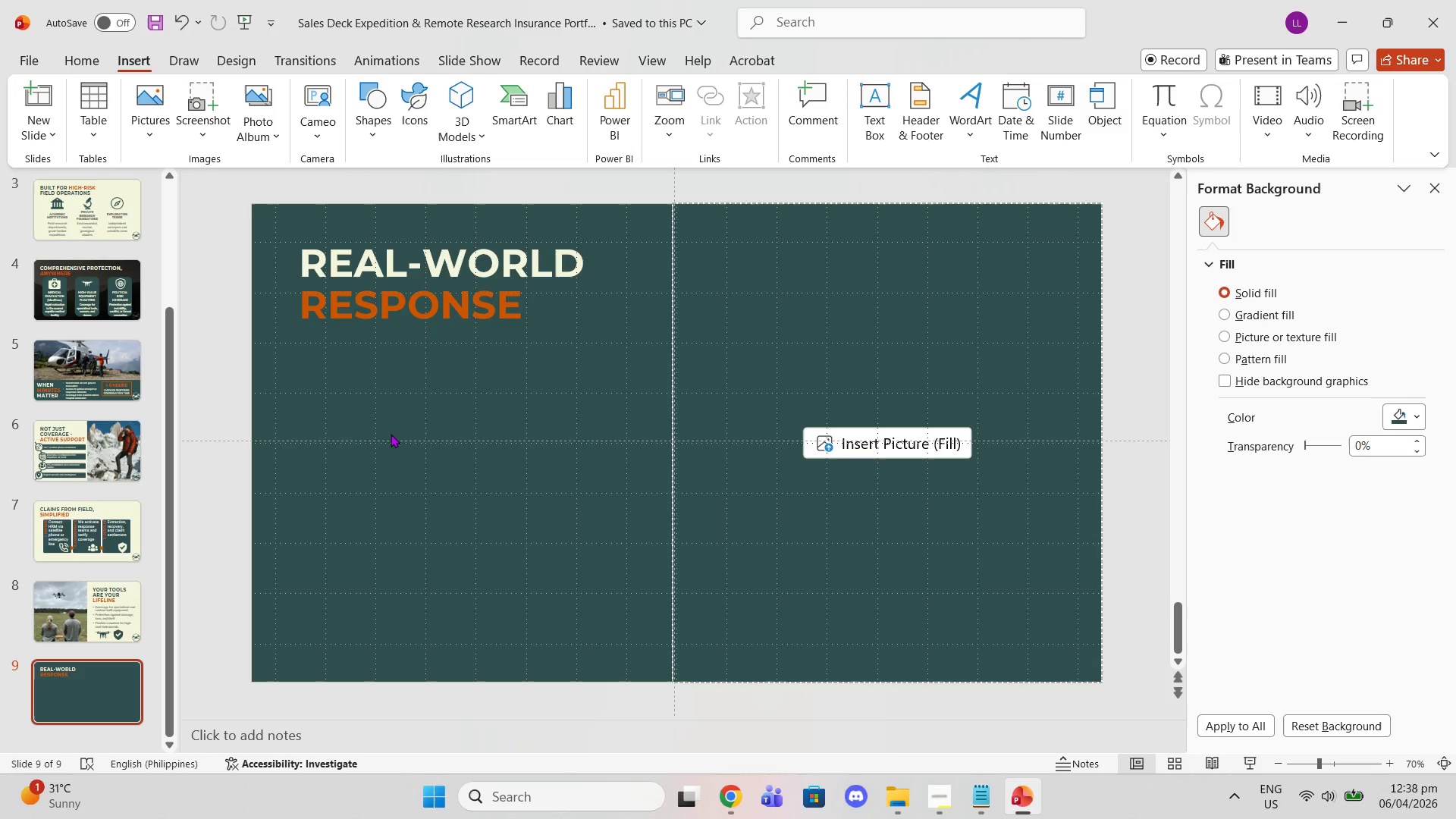 
key(Control+V)
 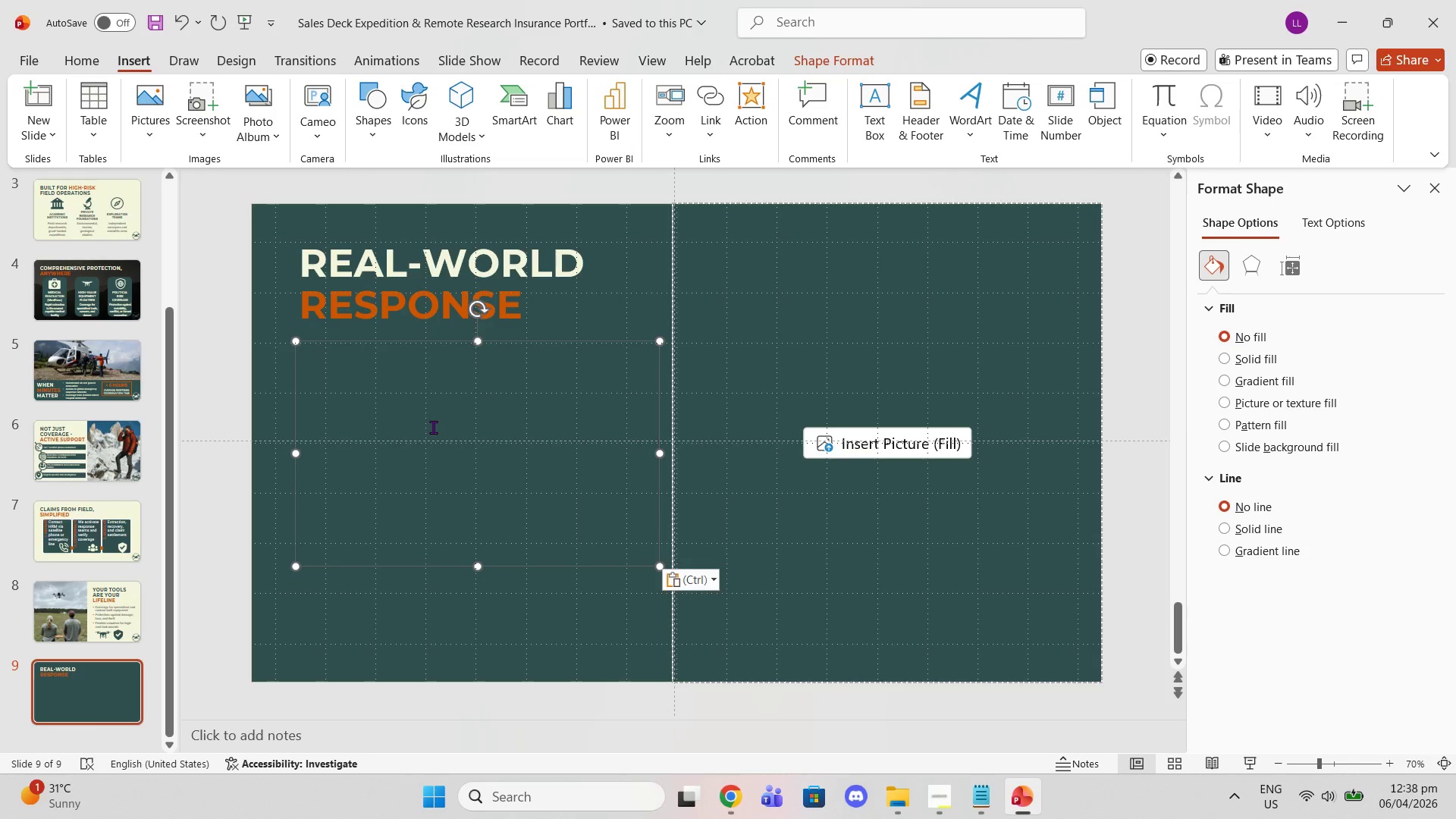 
left_click([431, 427])
 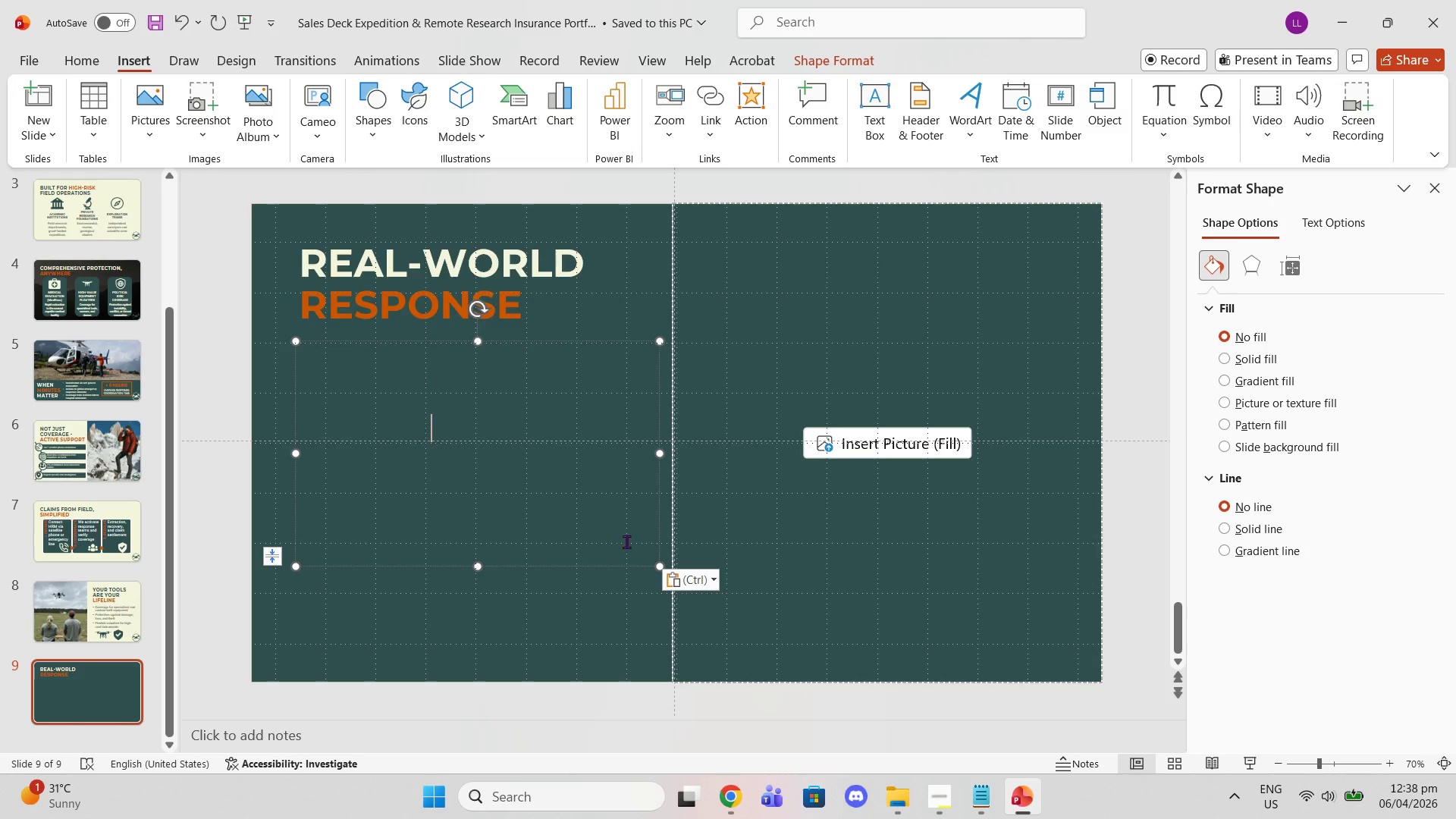 
left_click_drag(start_coordinate=[629, 543], to_coordinate=[294, 328])
 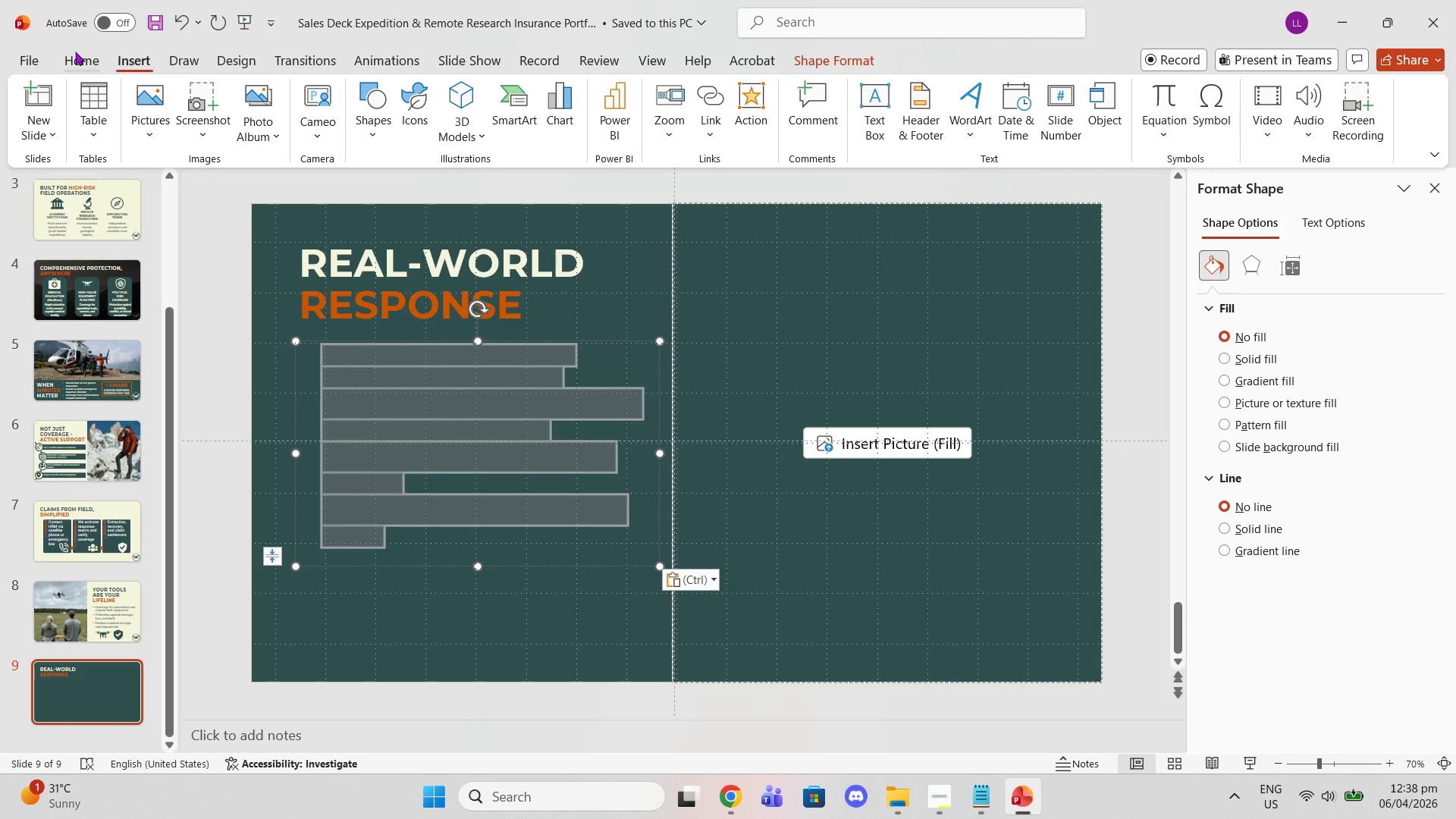 
left_click([68, 49])
 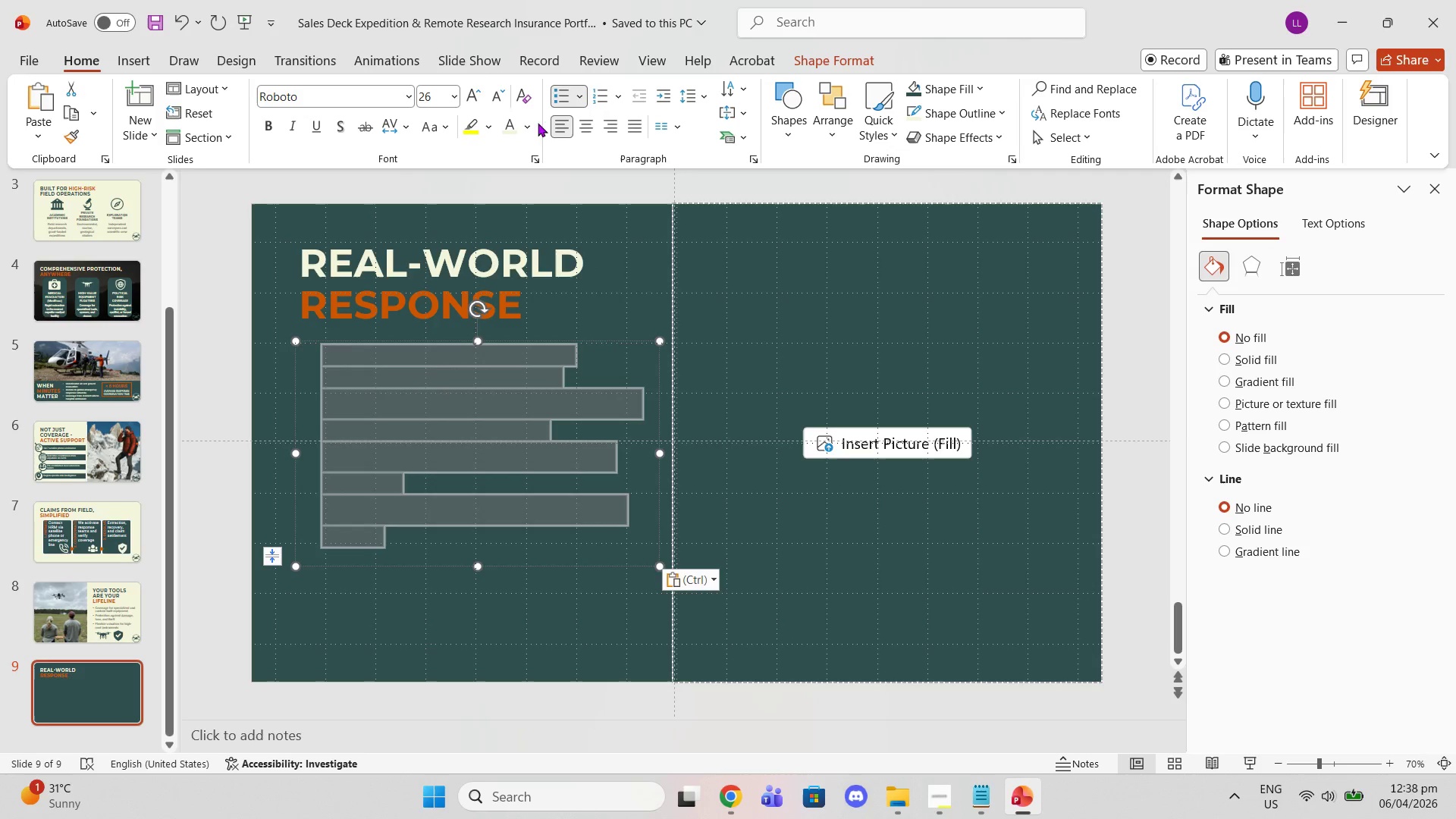 
left_click([516, 127])
 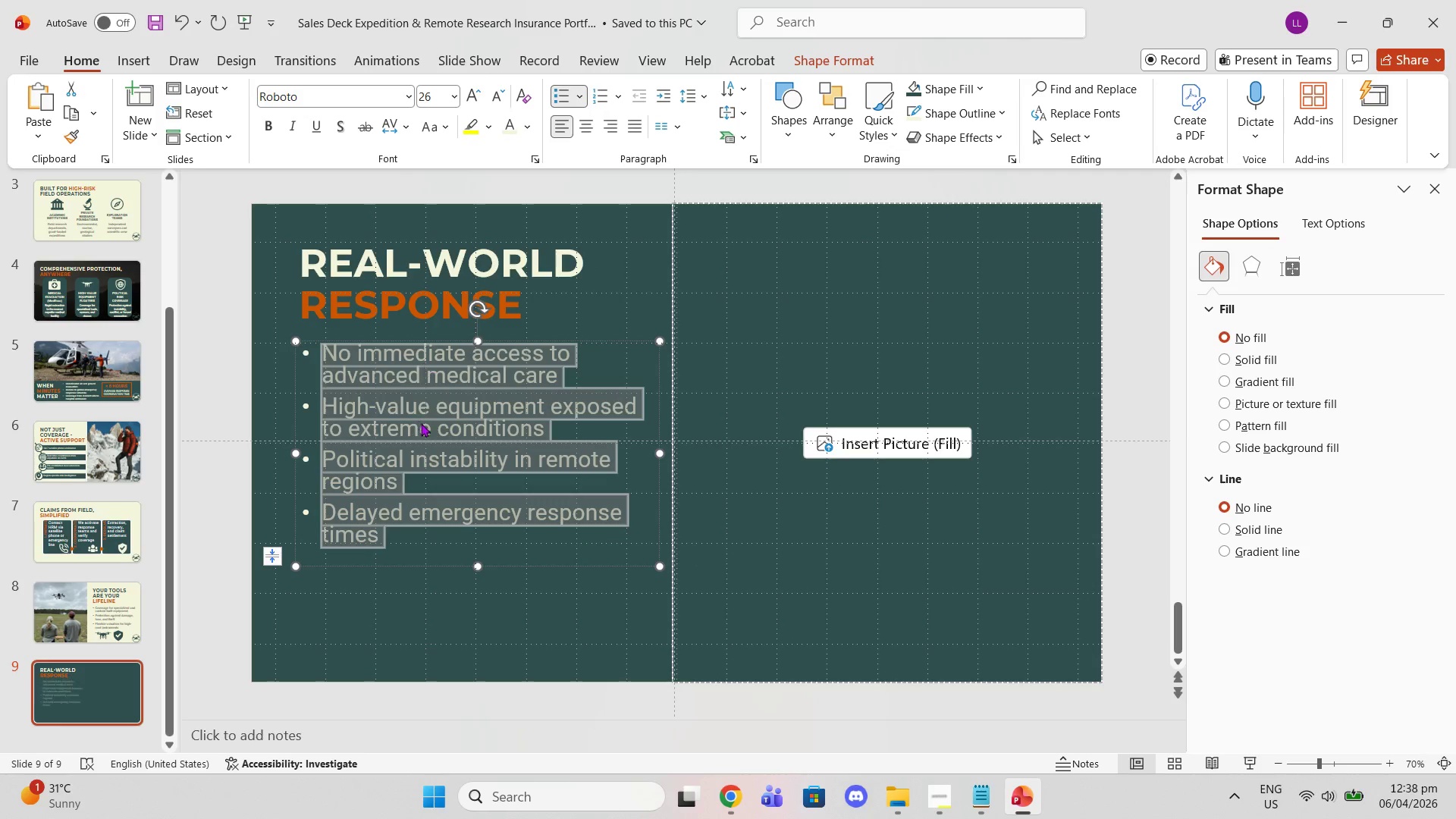 
left_click([422, 423])
 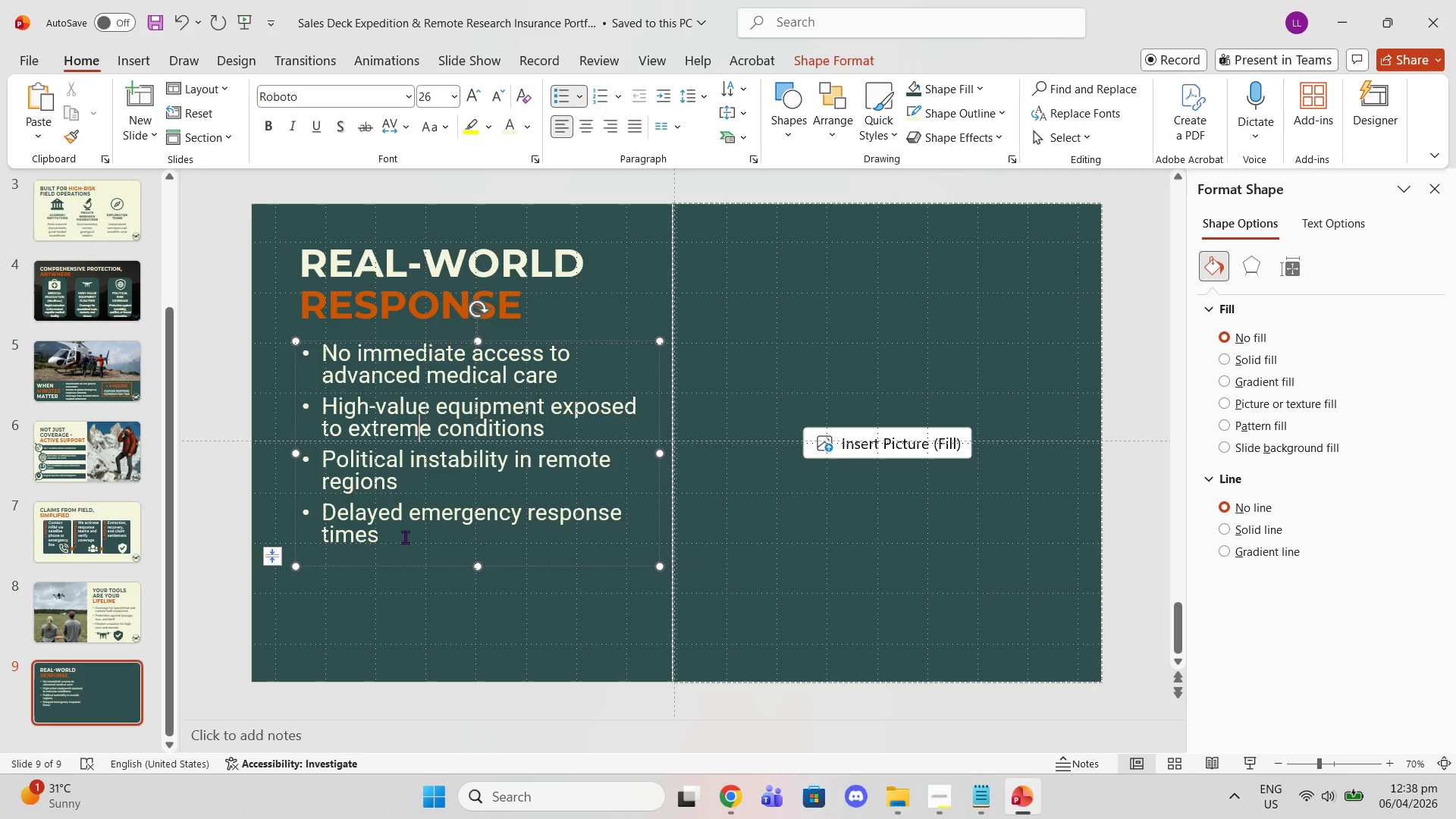 
left_click_drag(start_coordinate=[402, 548], to_coordinate=[246, 355])
 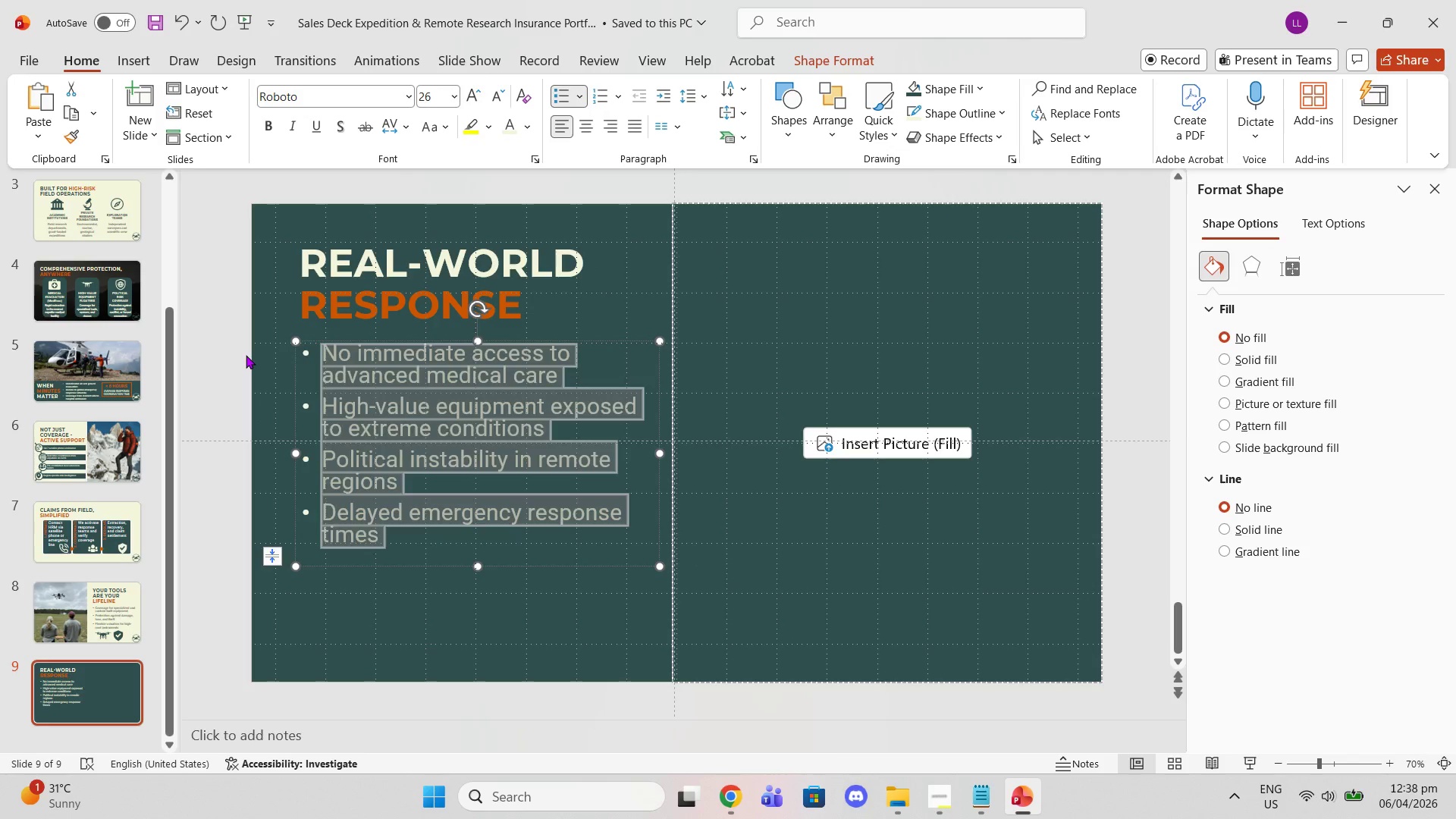 
key(Backspace)
key(Backspace)
type(SCENARIO)
 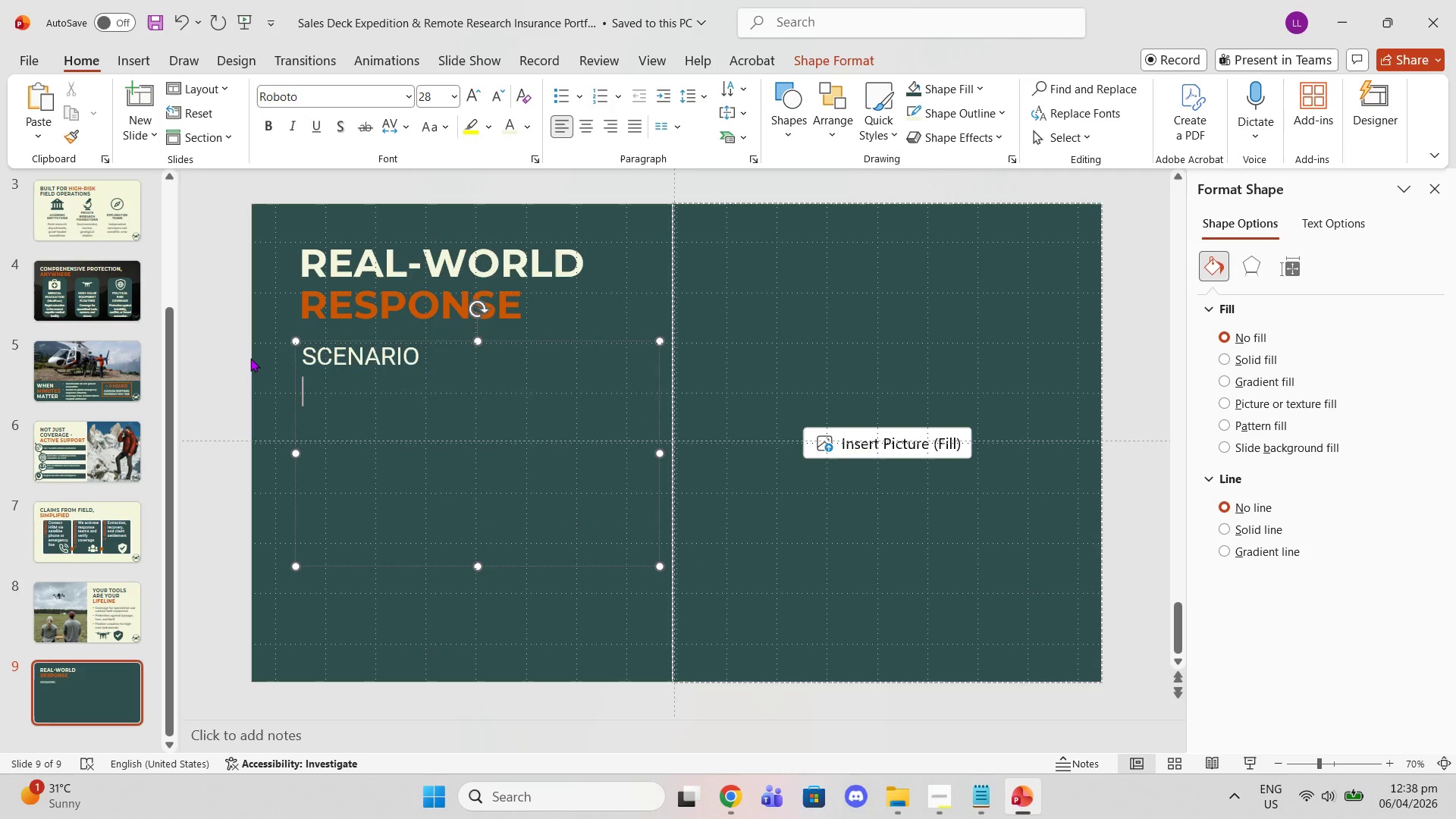 
 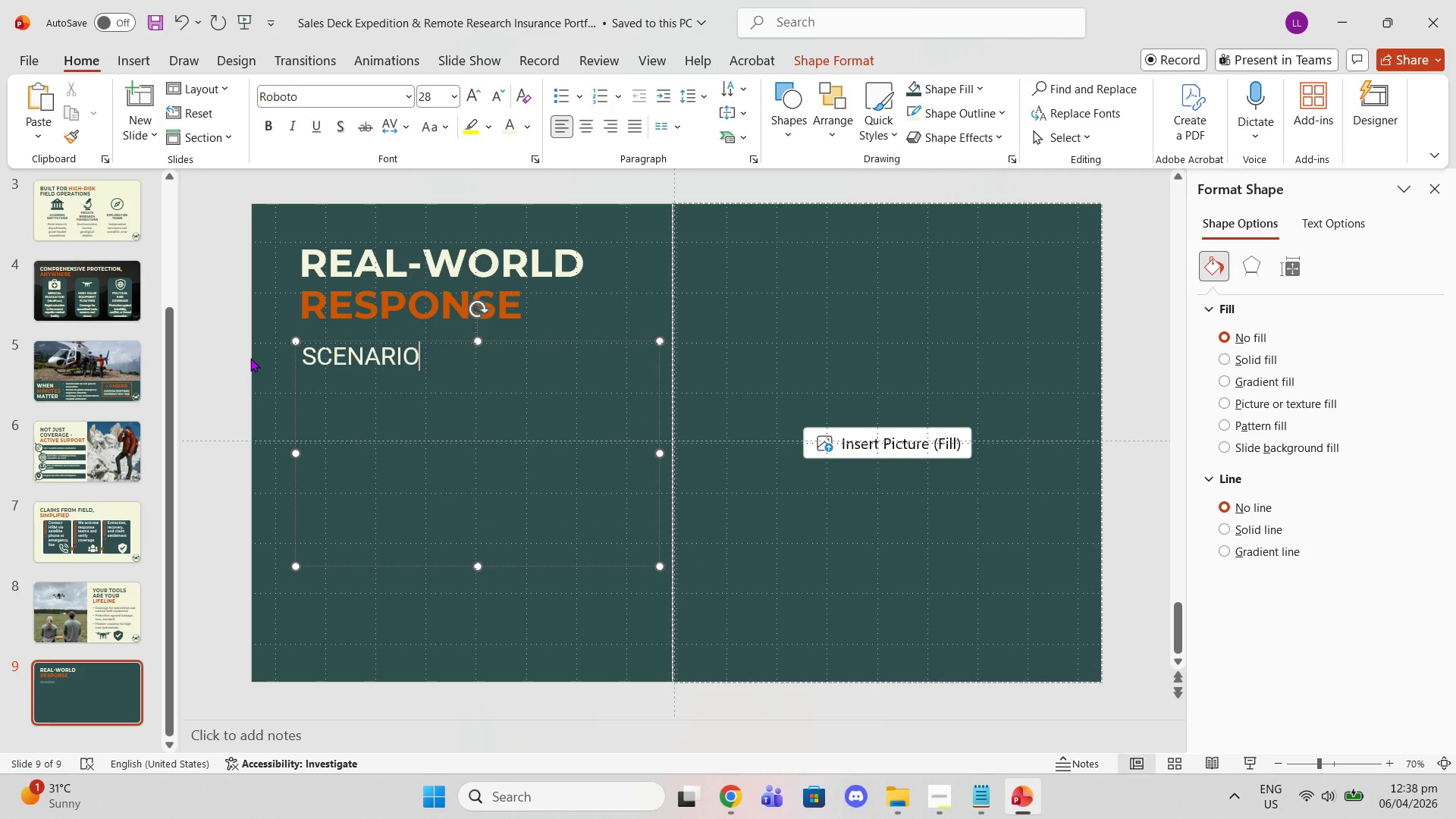 
key(Enter)
 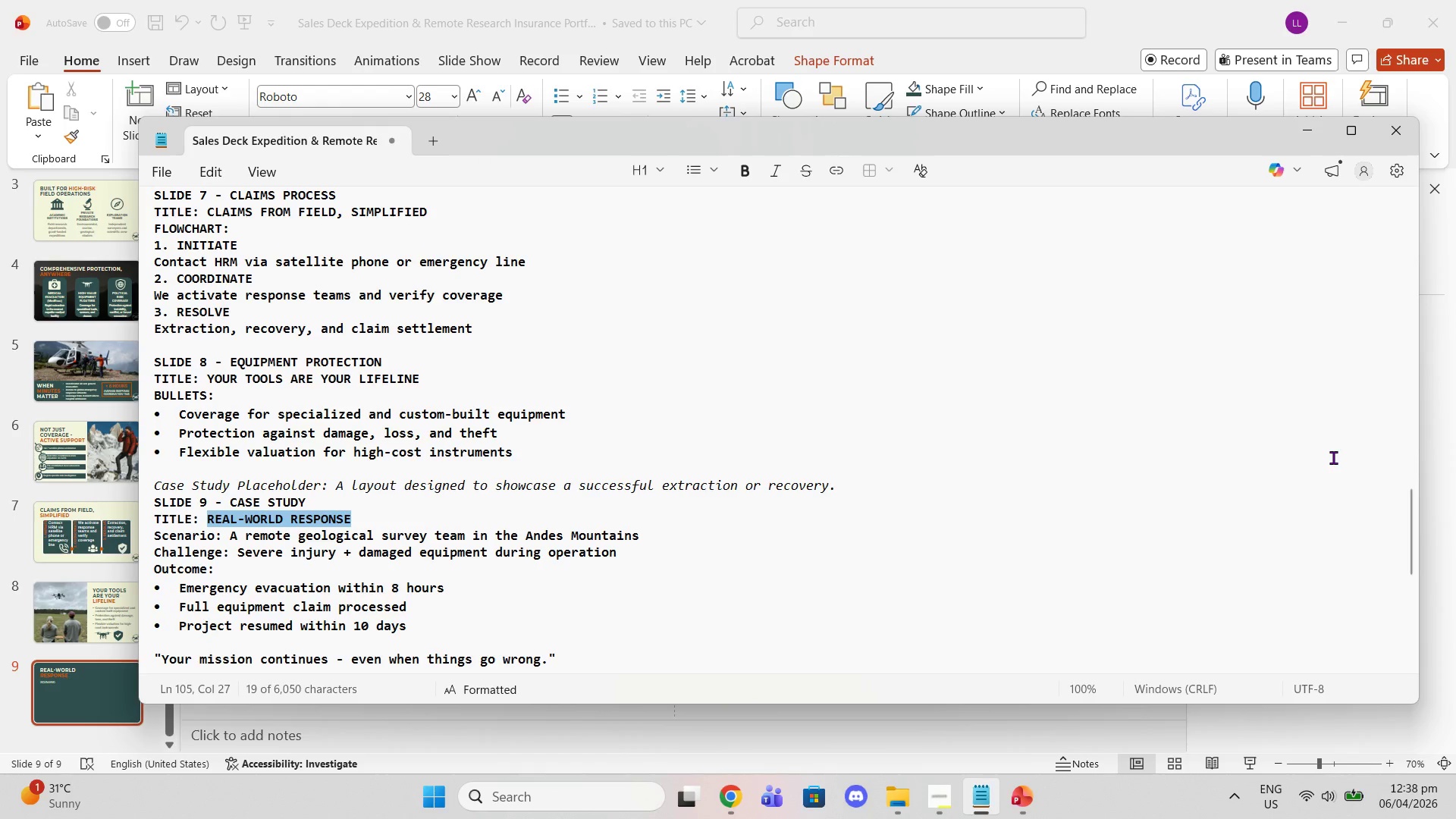 
wait(5.75)
 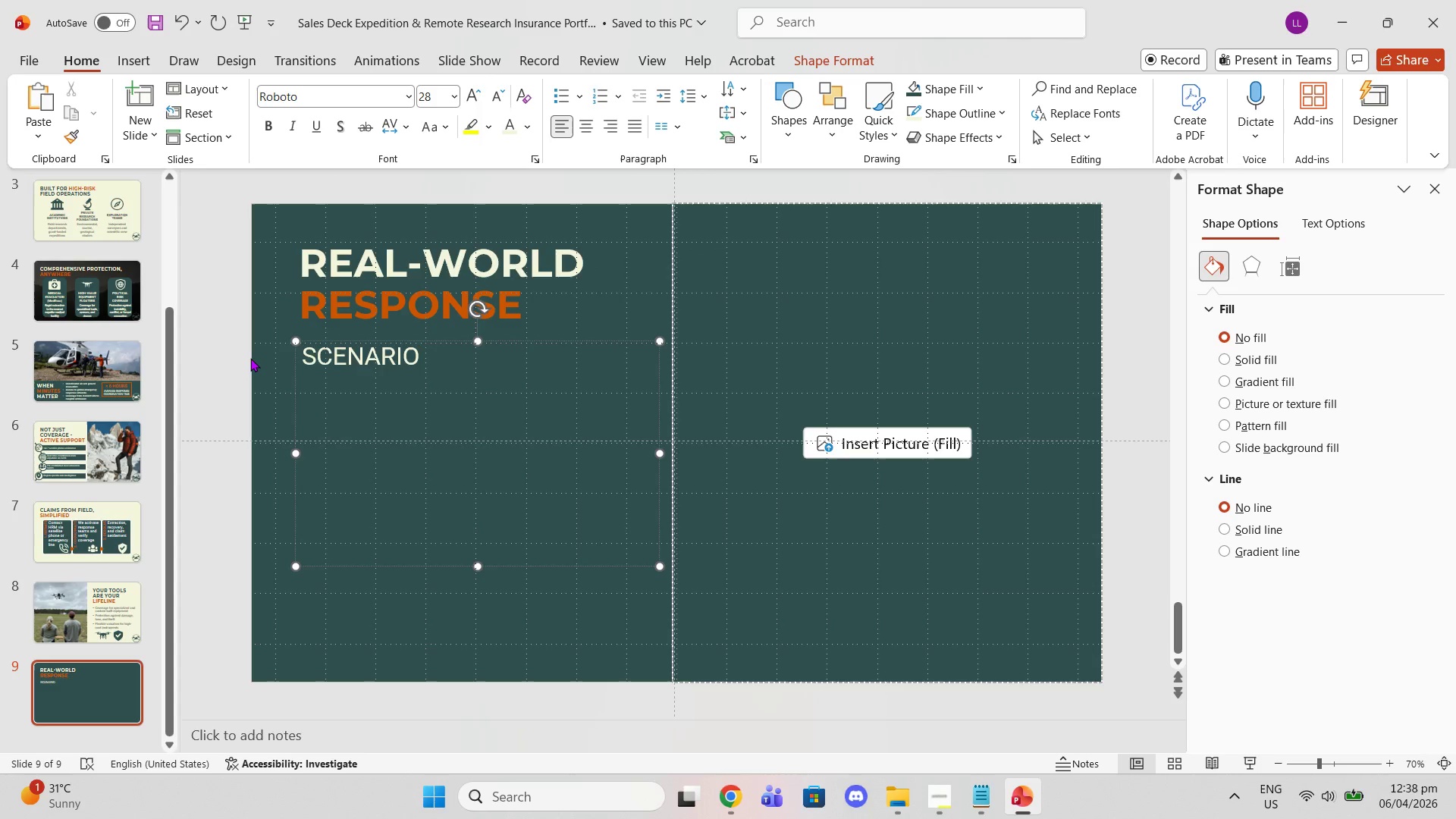 
left_click_drag(start_coordinate=[231, 539], to_coordinate=[642, 537])
 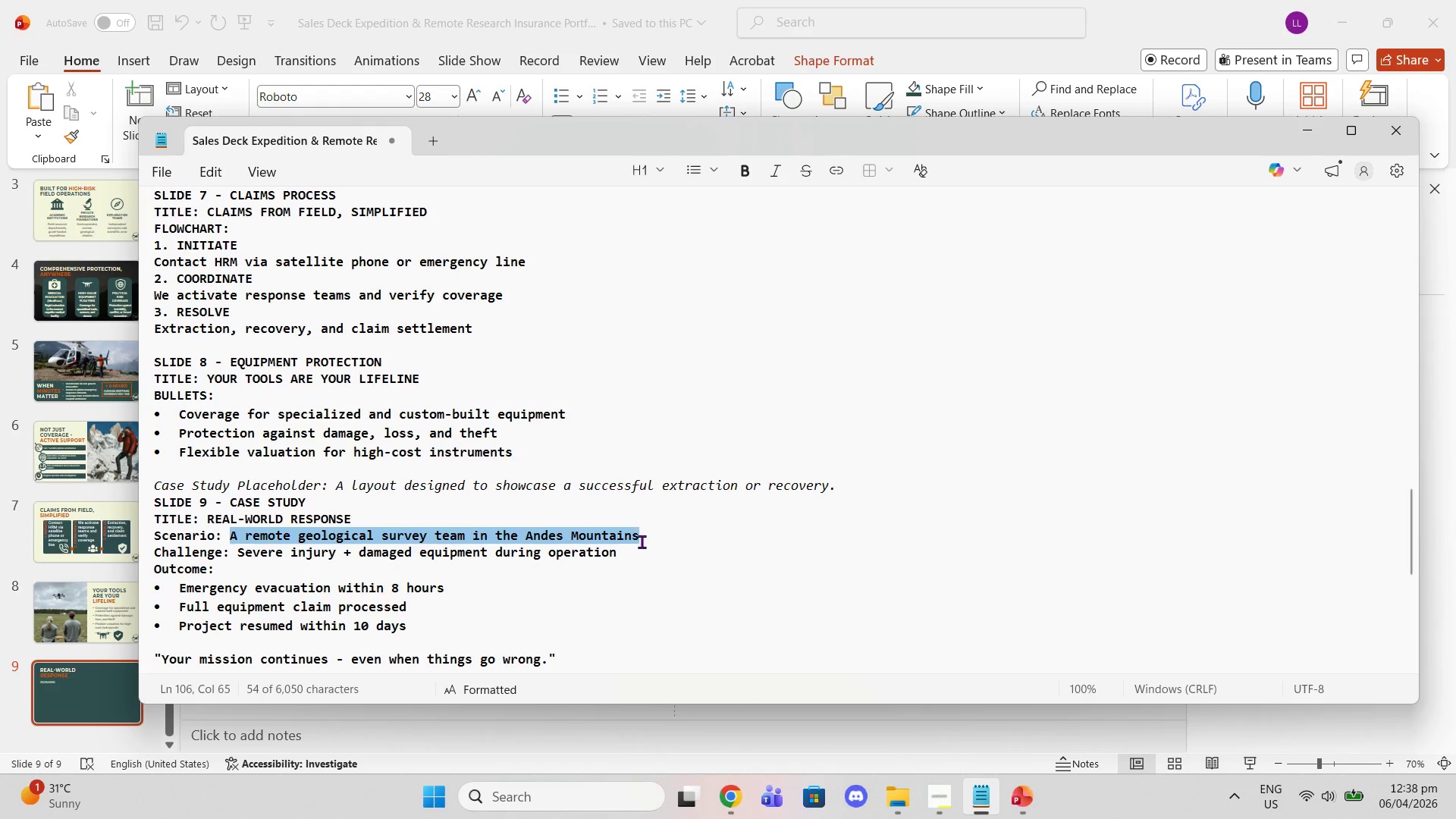 
key(Control+C)
 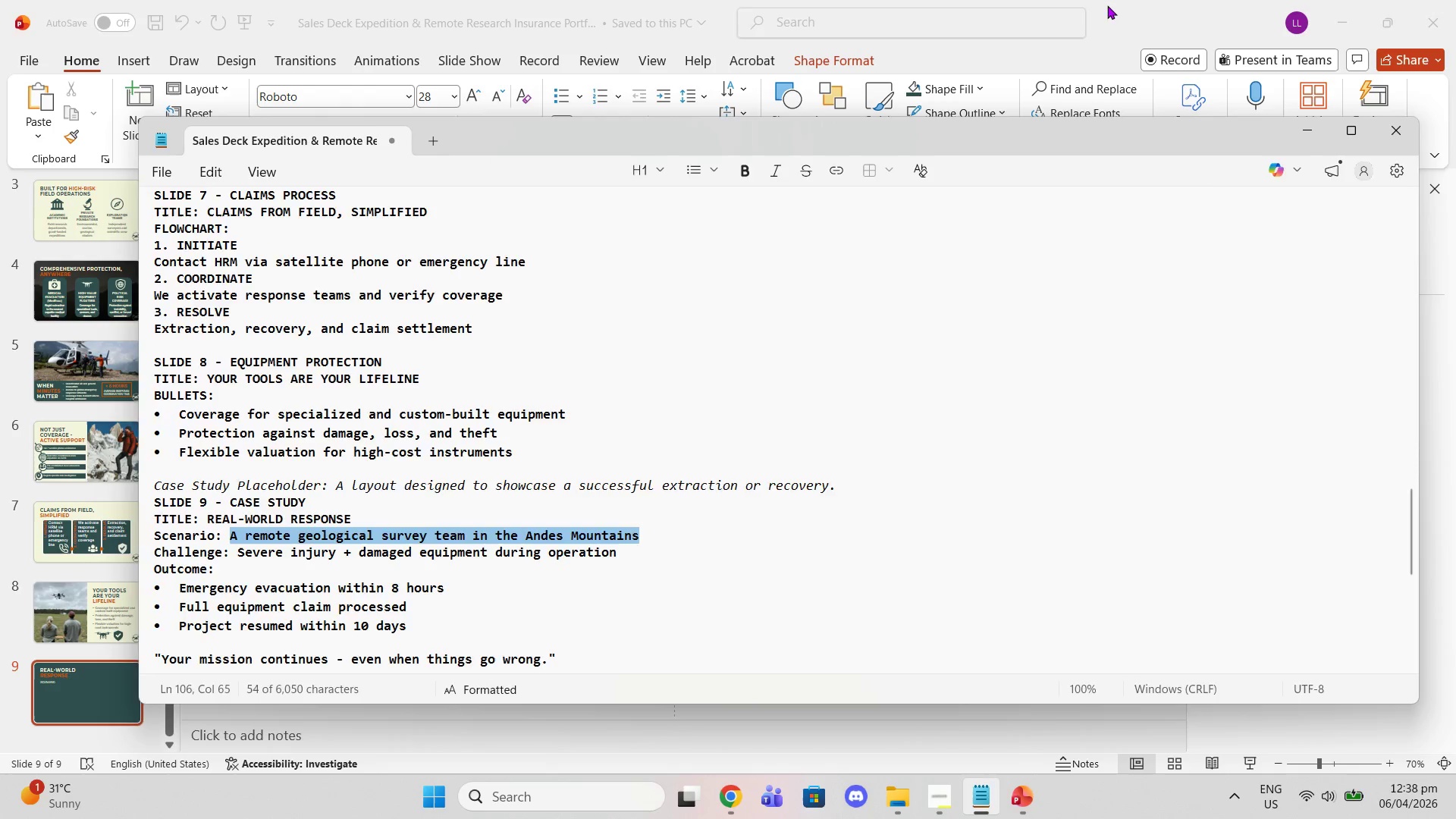 
left_click([1110, 5])
 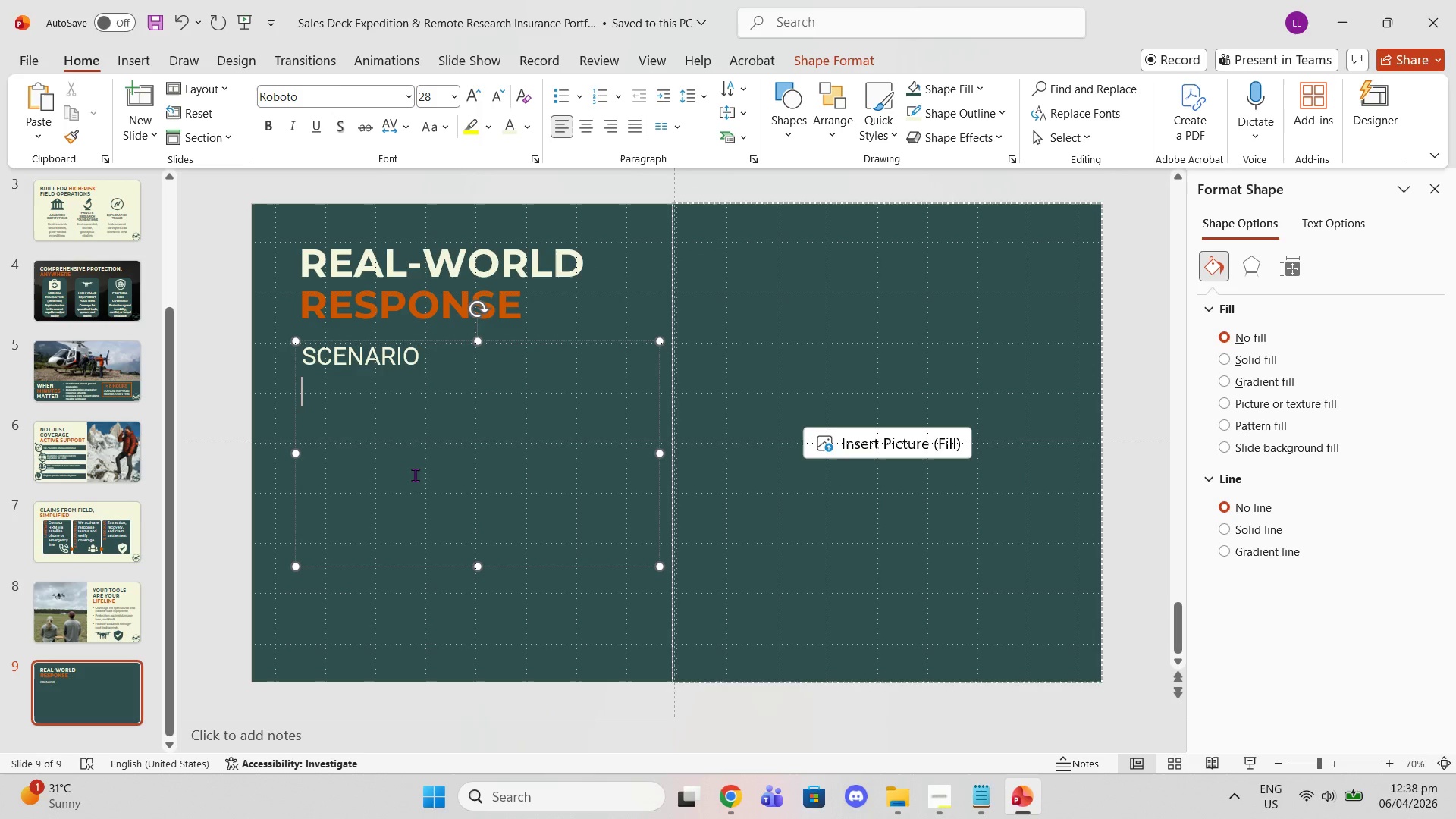 
key(Control+V)
 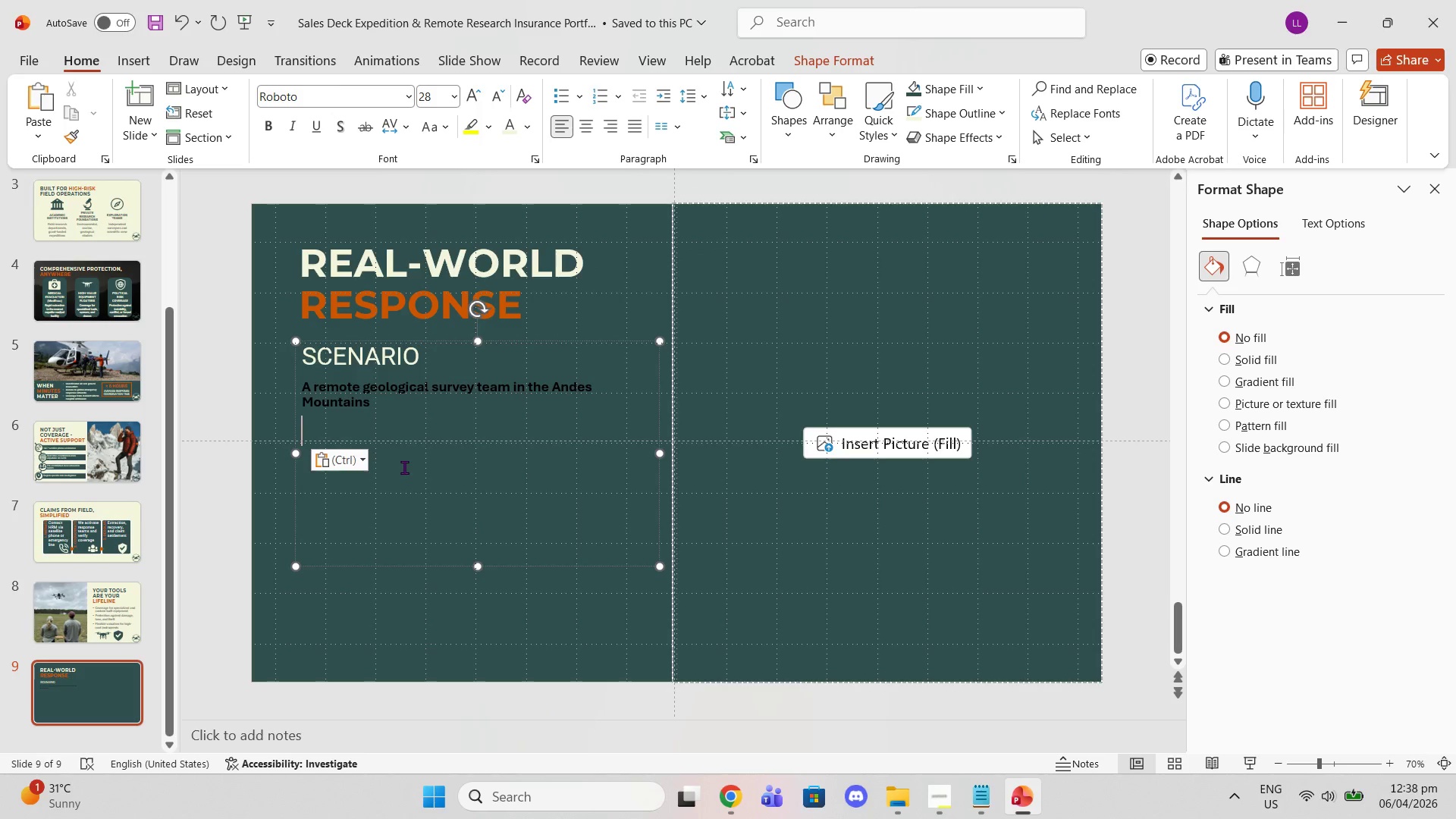 
key(Control+ControlLeft)
 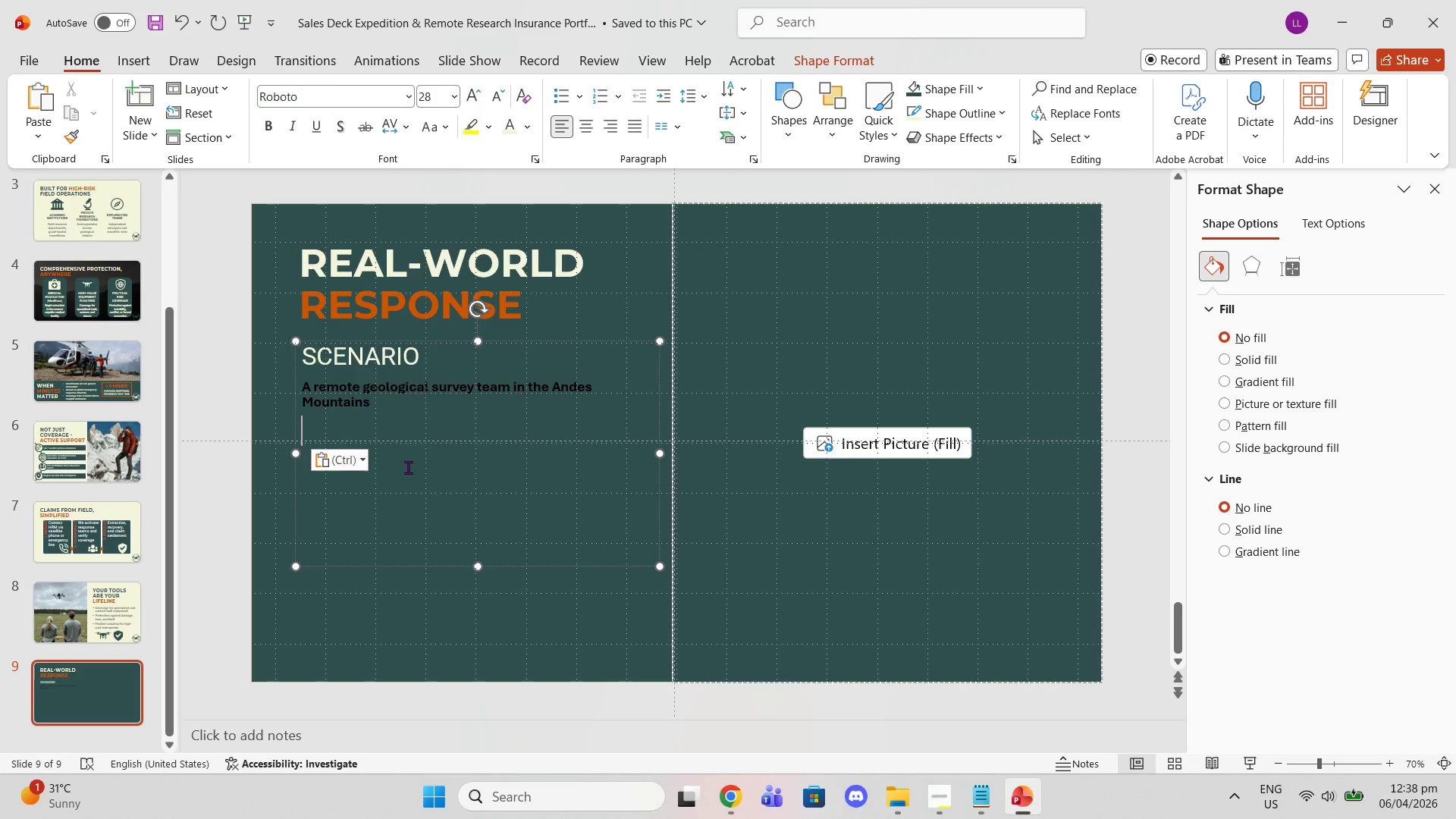 
key(Control+Meta+MetaLeft)
 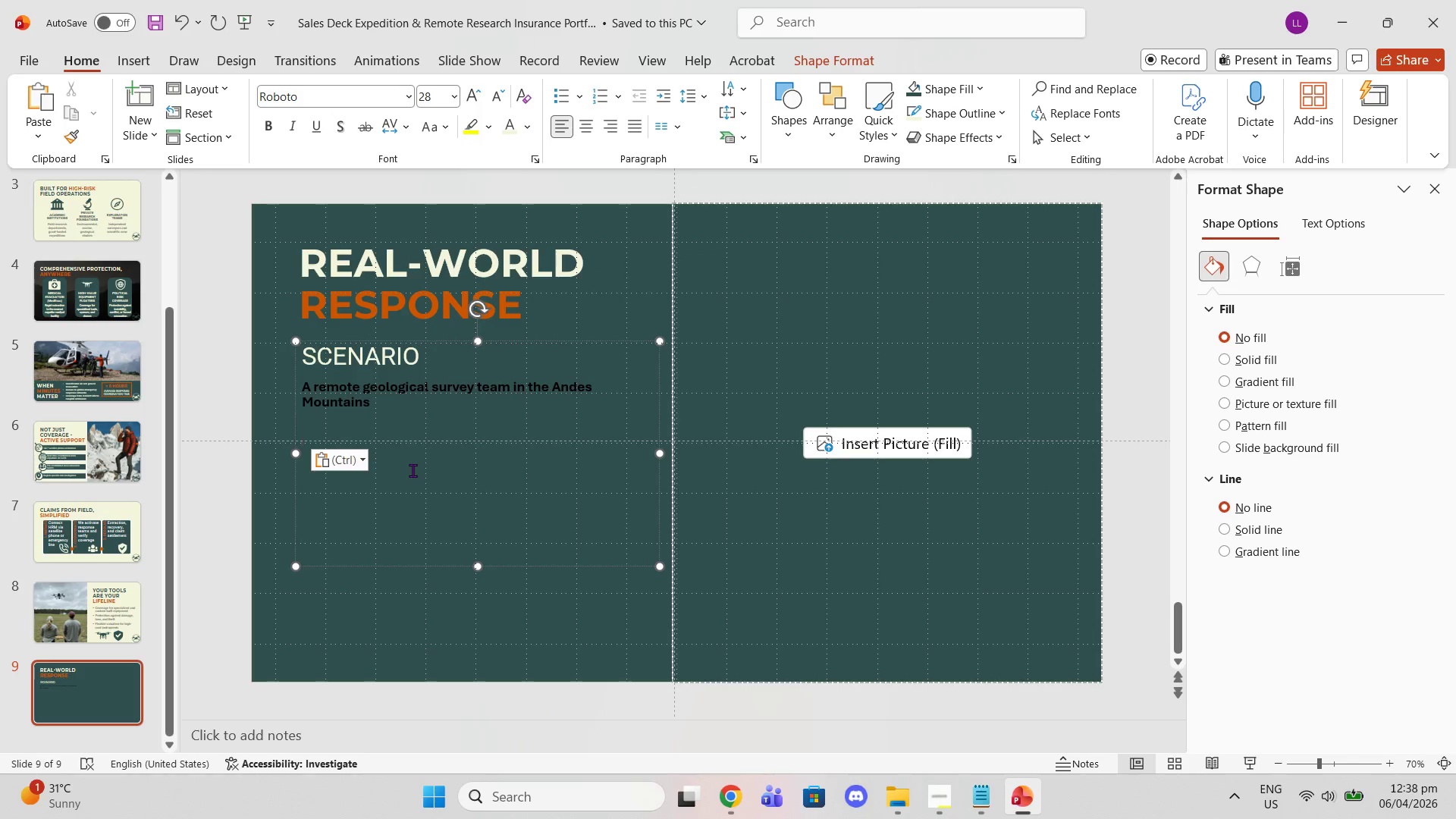 
key(Control+ControlLeft)
 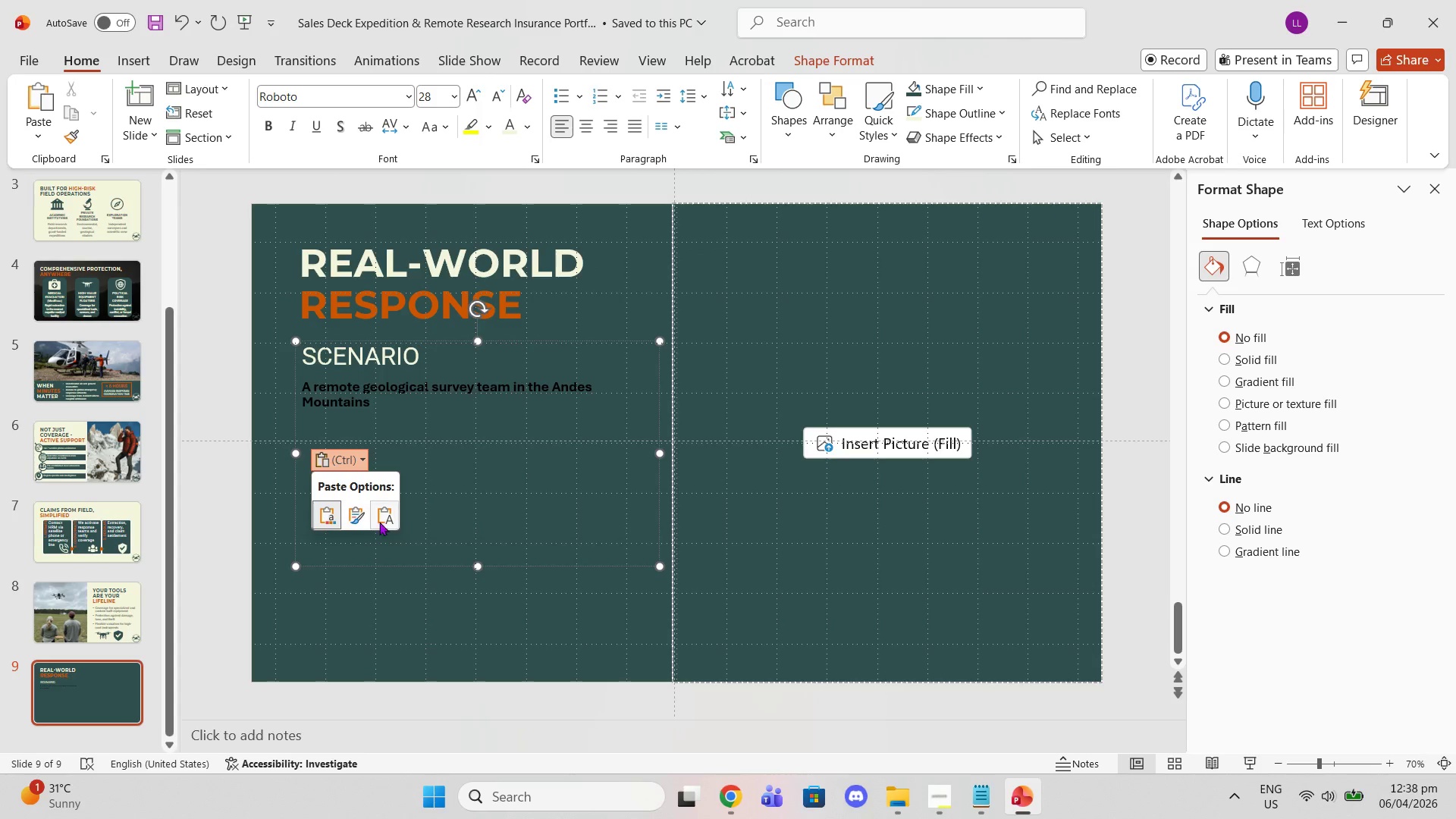 
left_click([384, 521])
 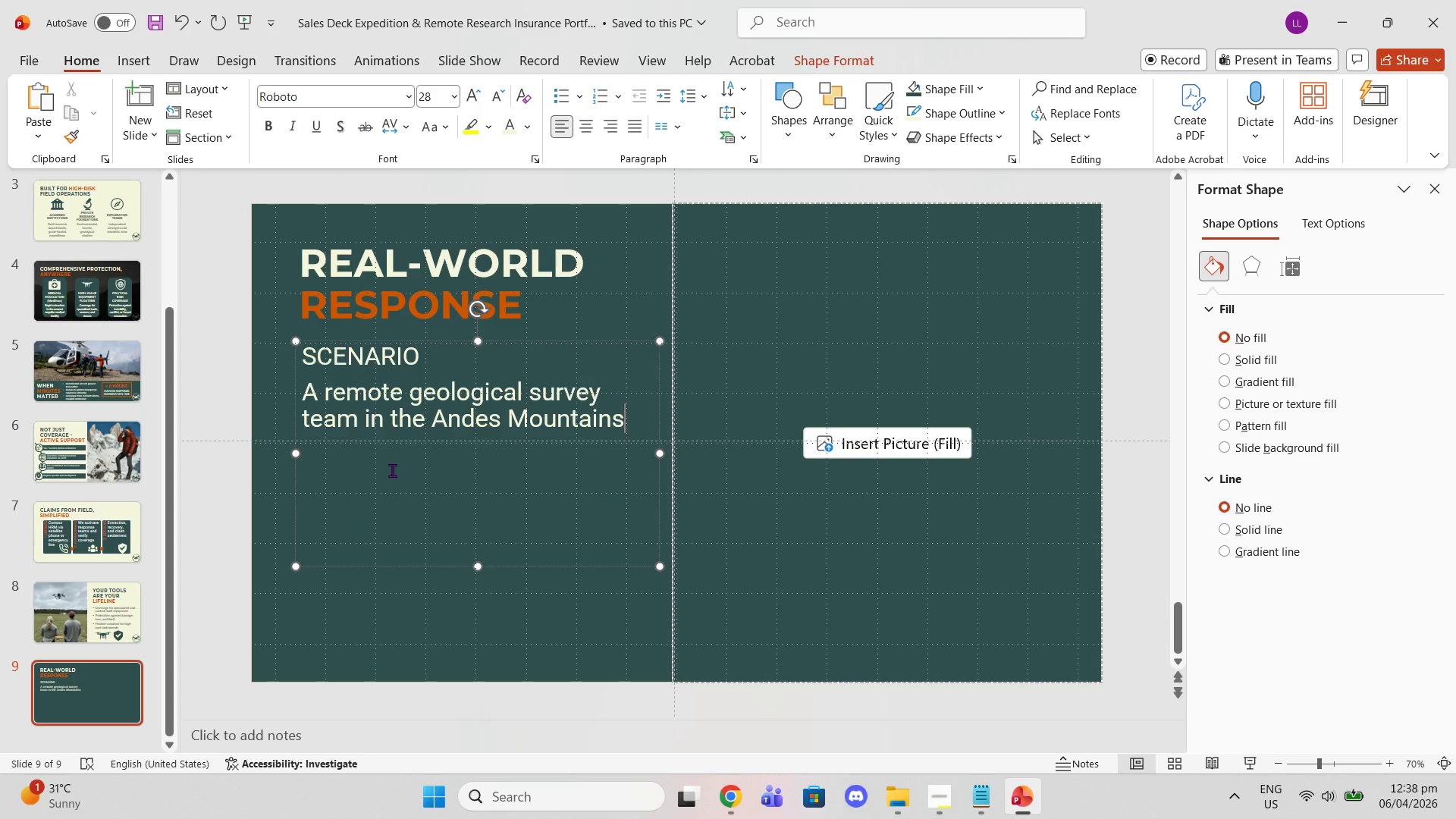 
key(Enter)
 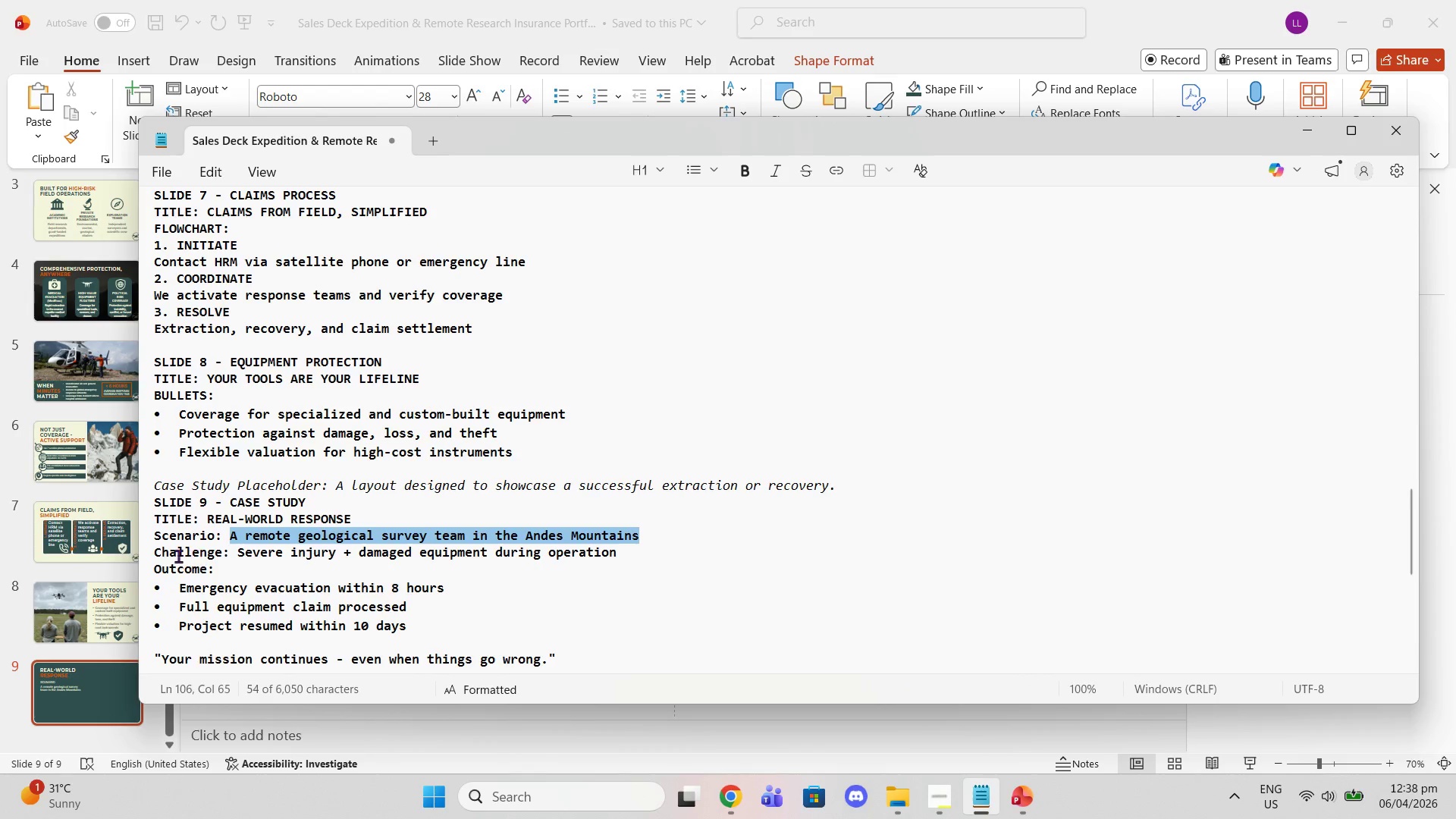 
left_click_drag(start_coordinate=[155, 551], to_coordinate=[222, 555])
 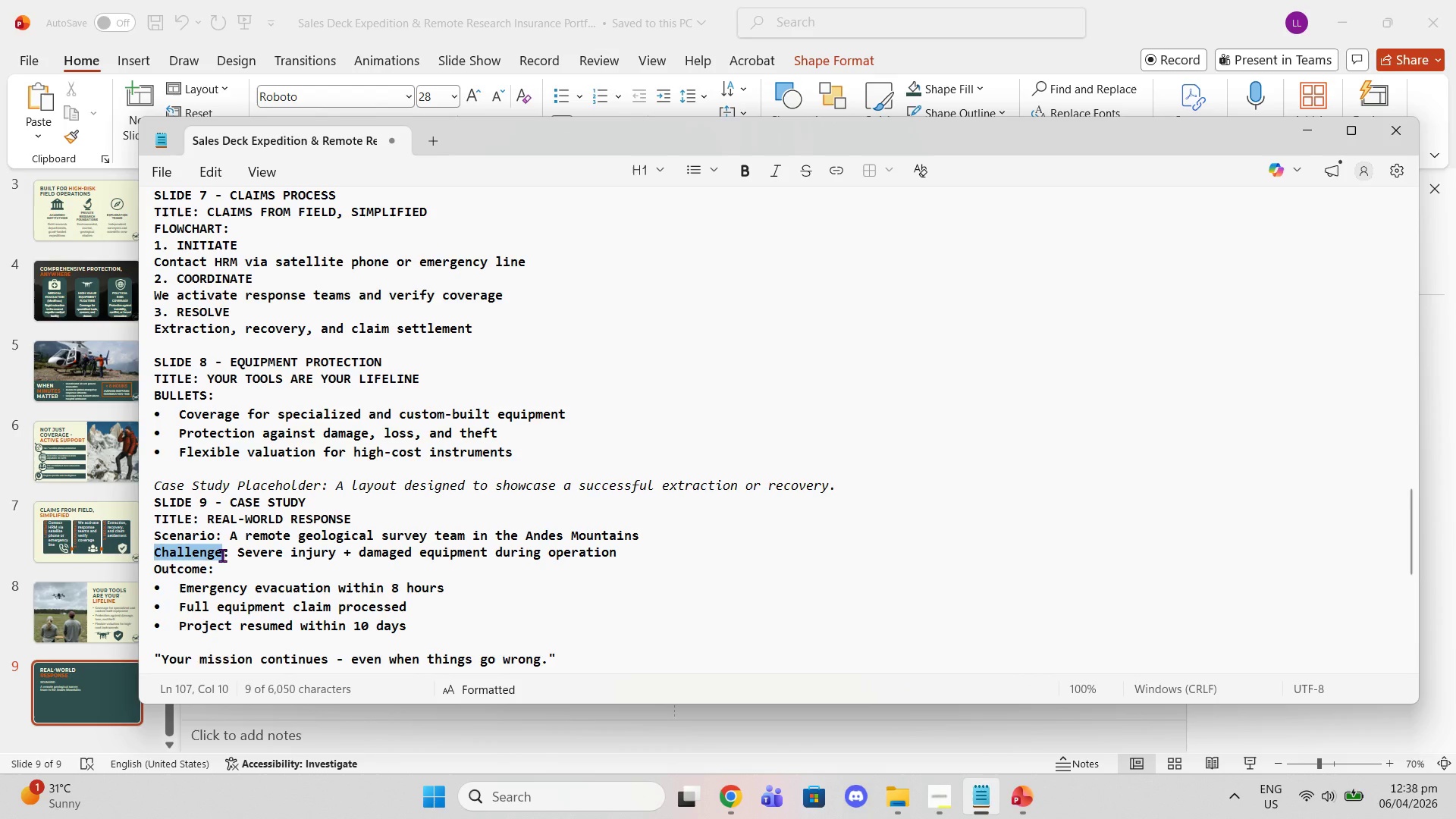 
hold_key(key=ControlLeft, duration=1.5)
 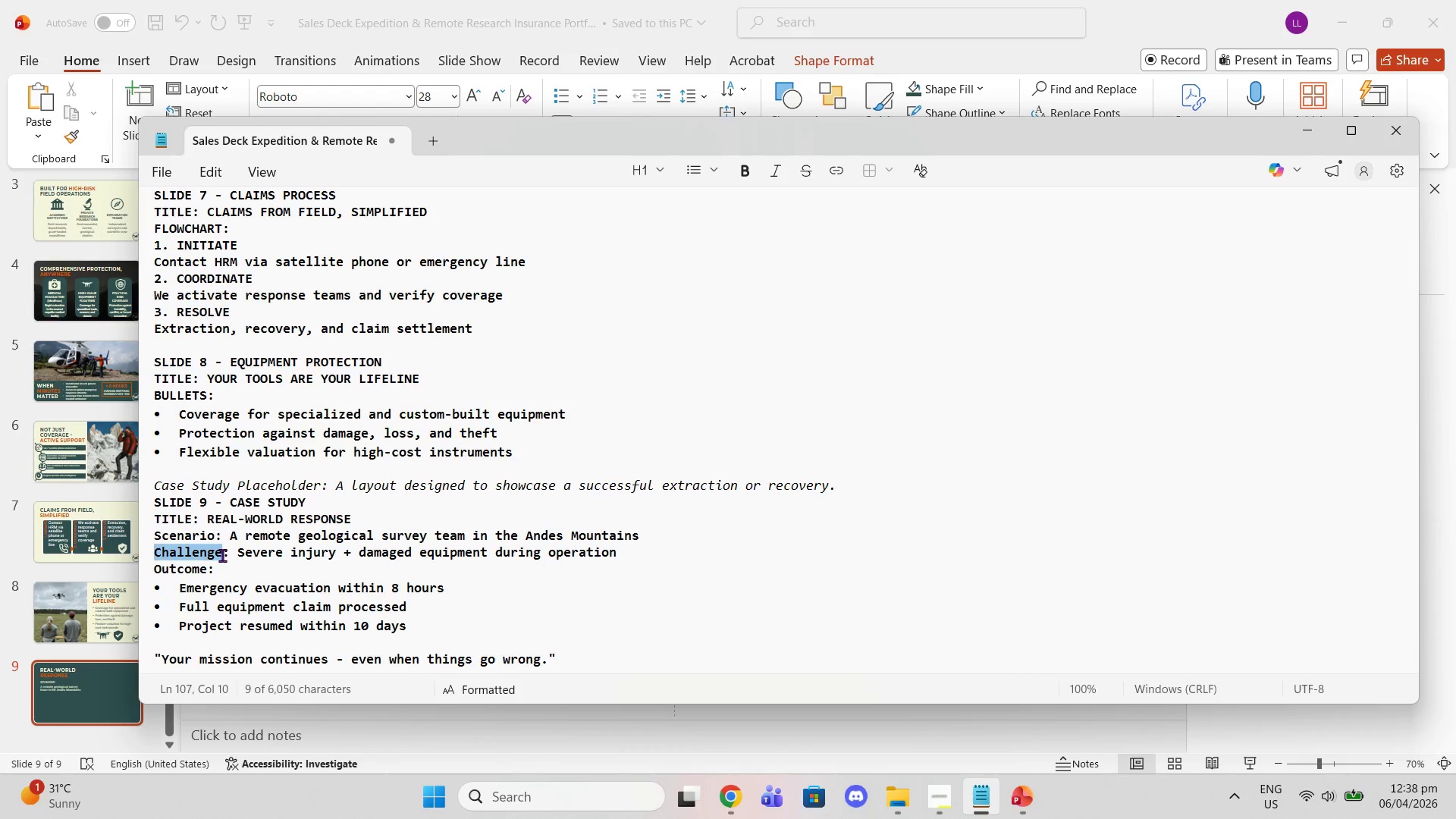 
key(Control+C)
 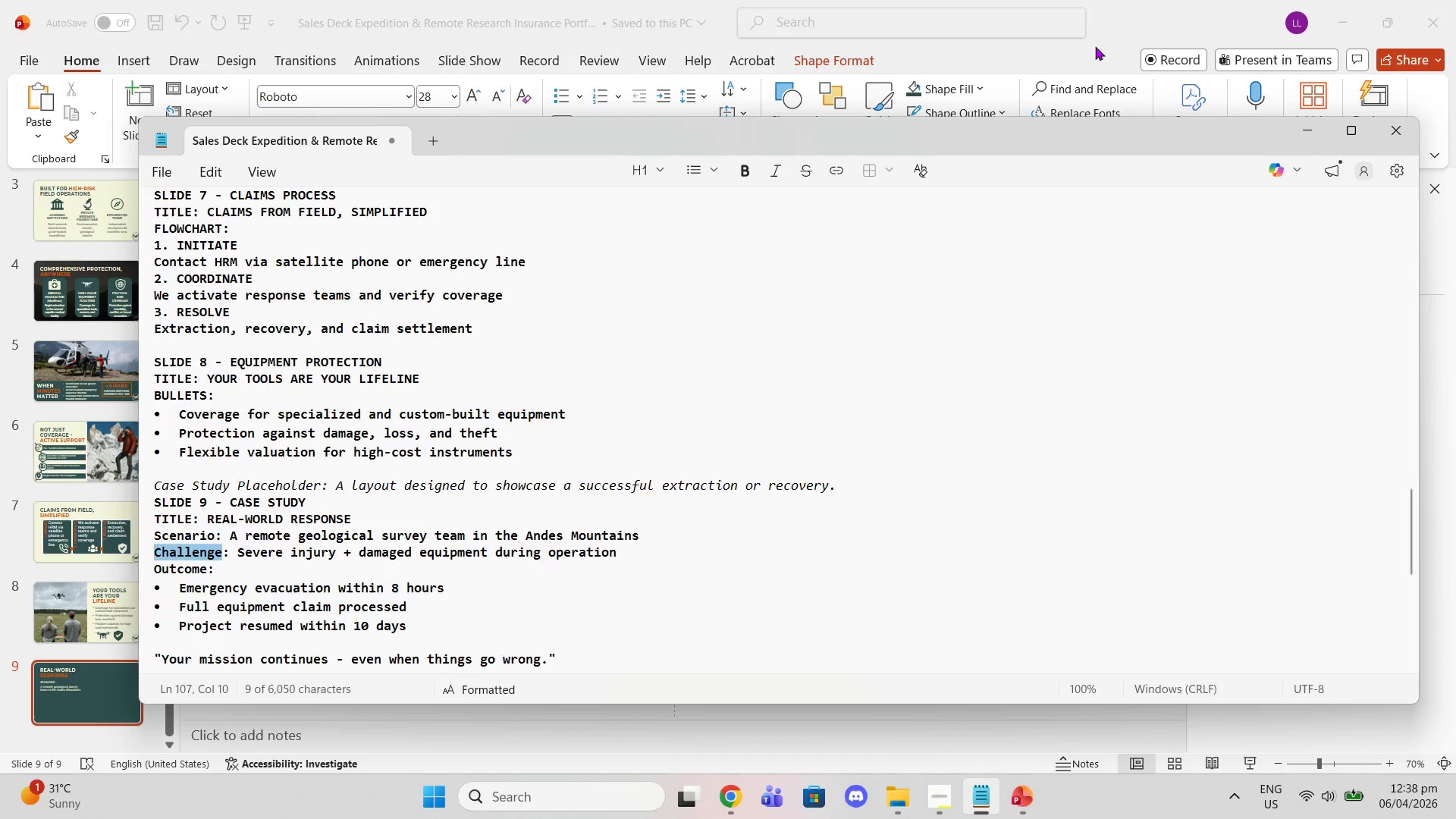 
left_click([1092, 43])
 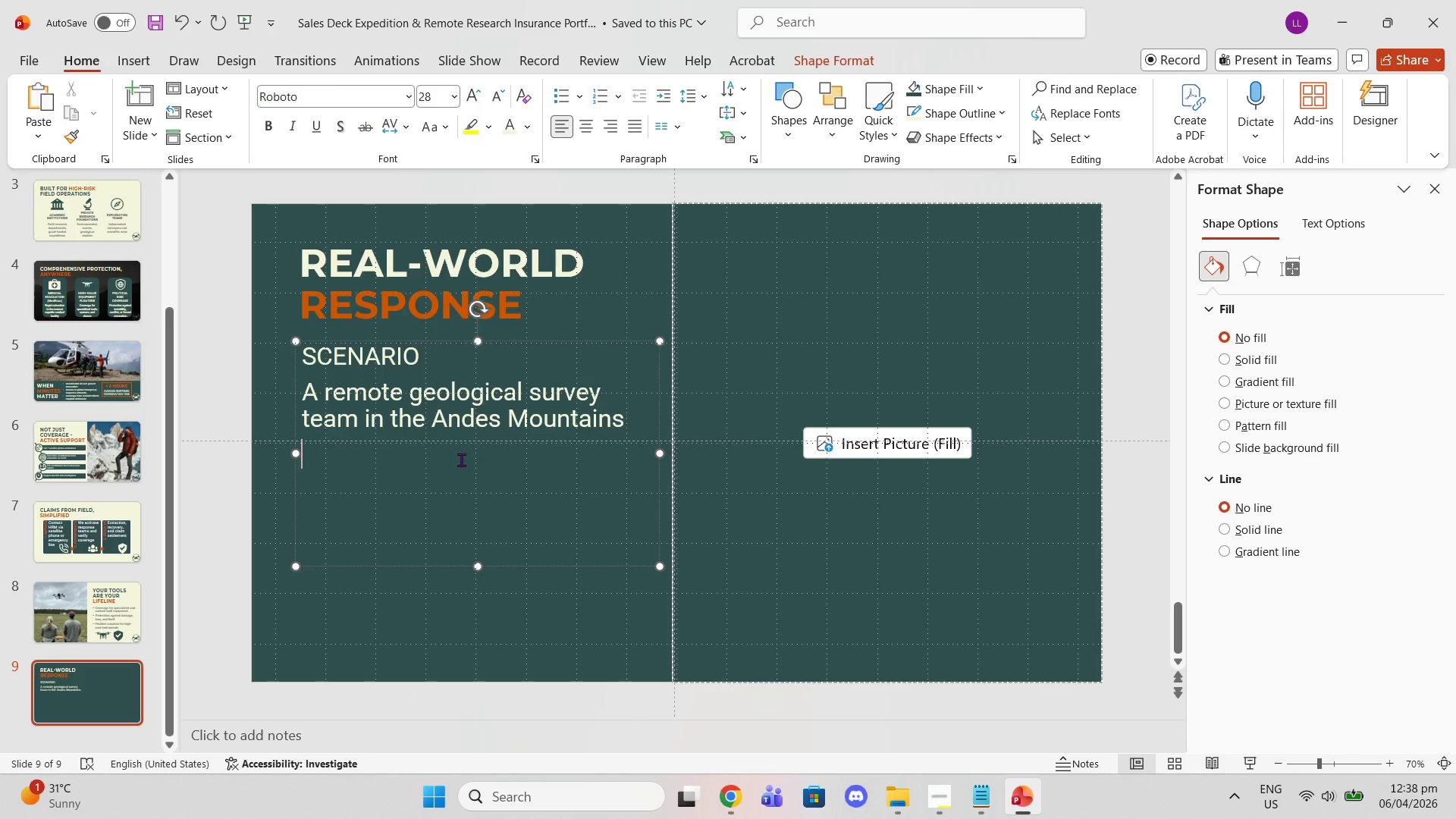 
key(Control+V)
 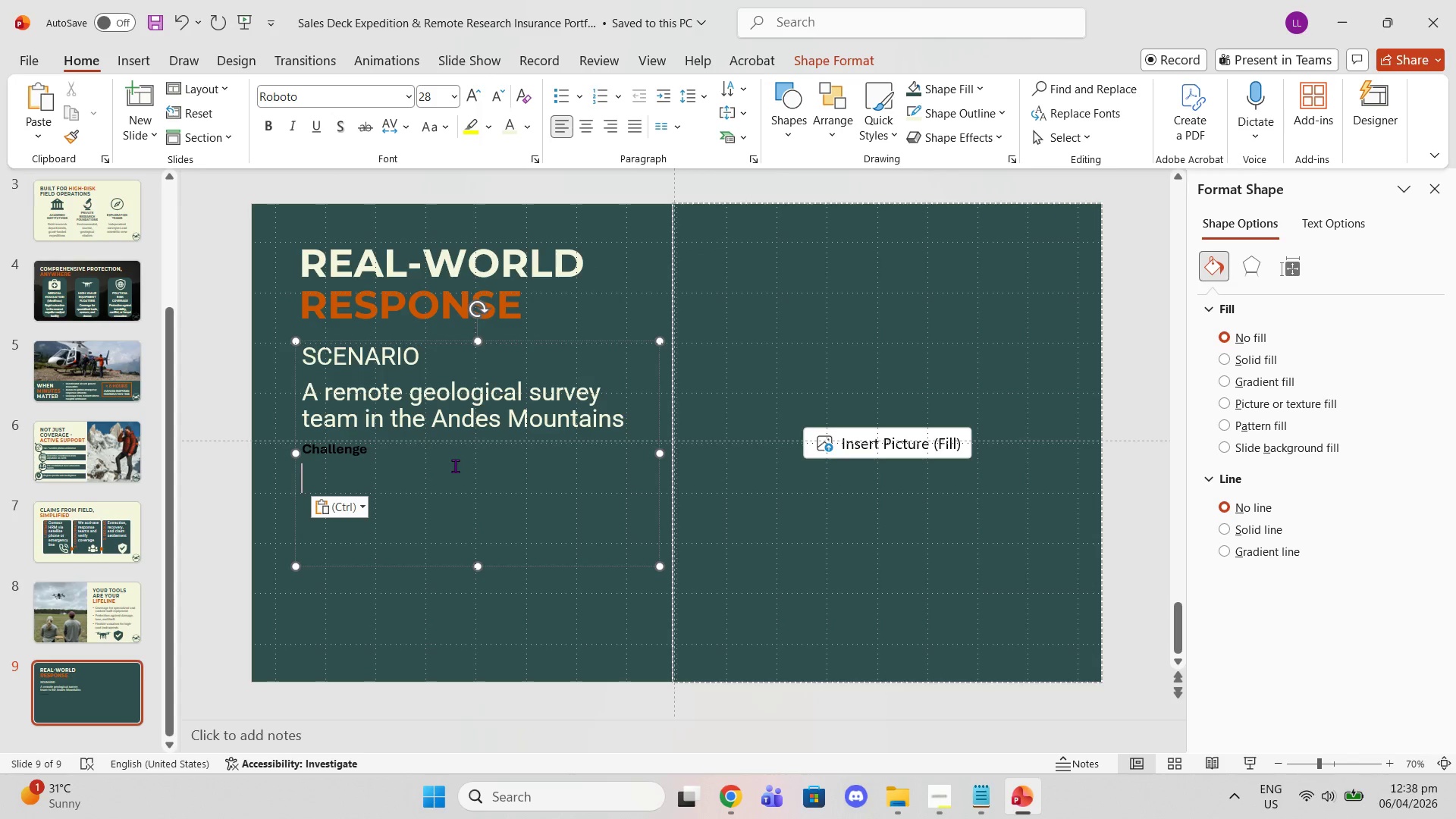 
key(Control+ControlLeft)
 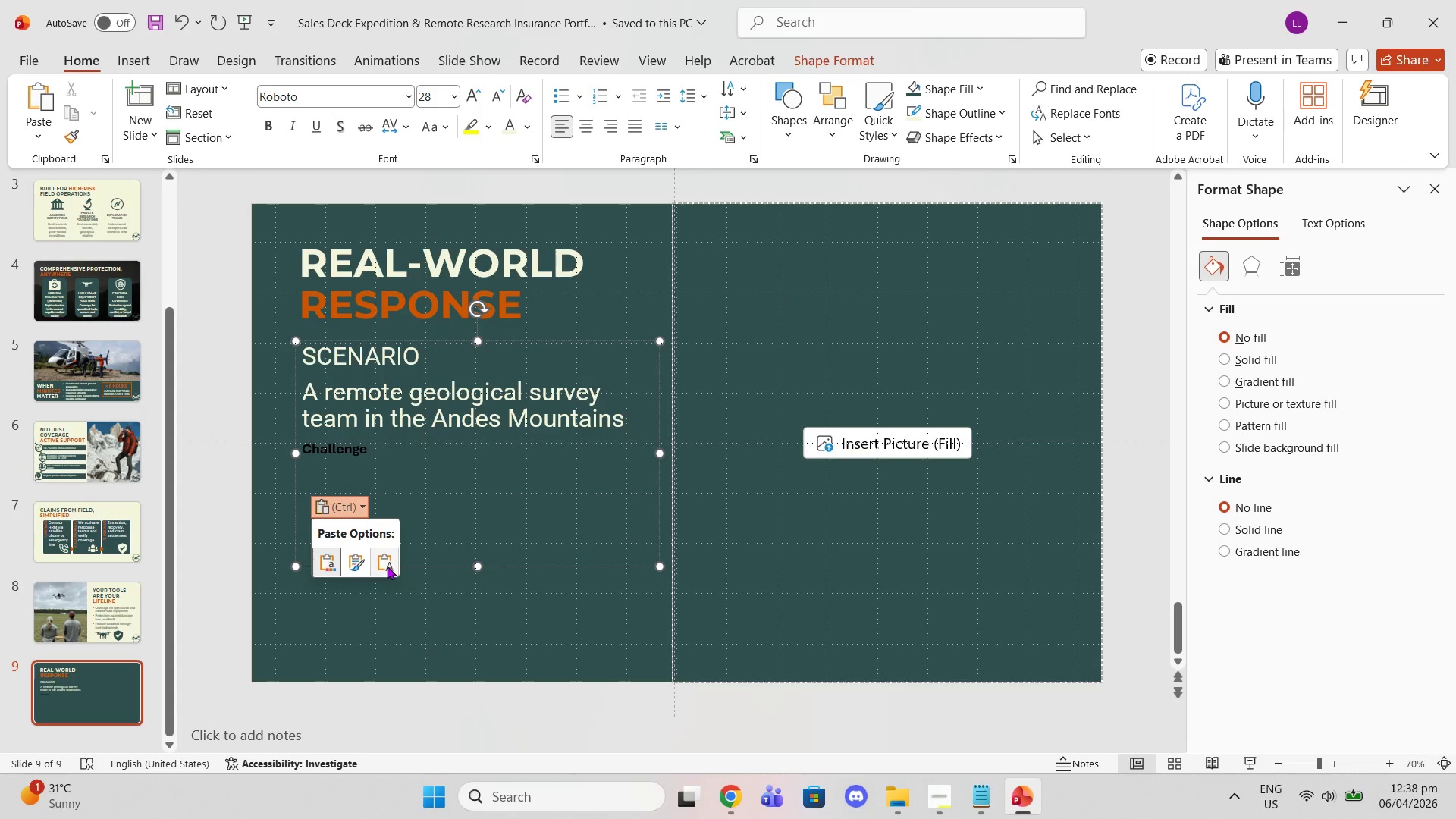 
left_click([381, 563])
 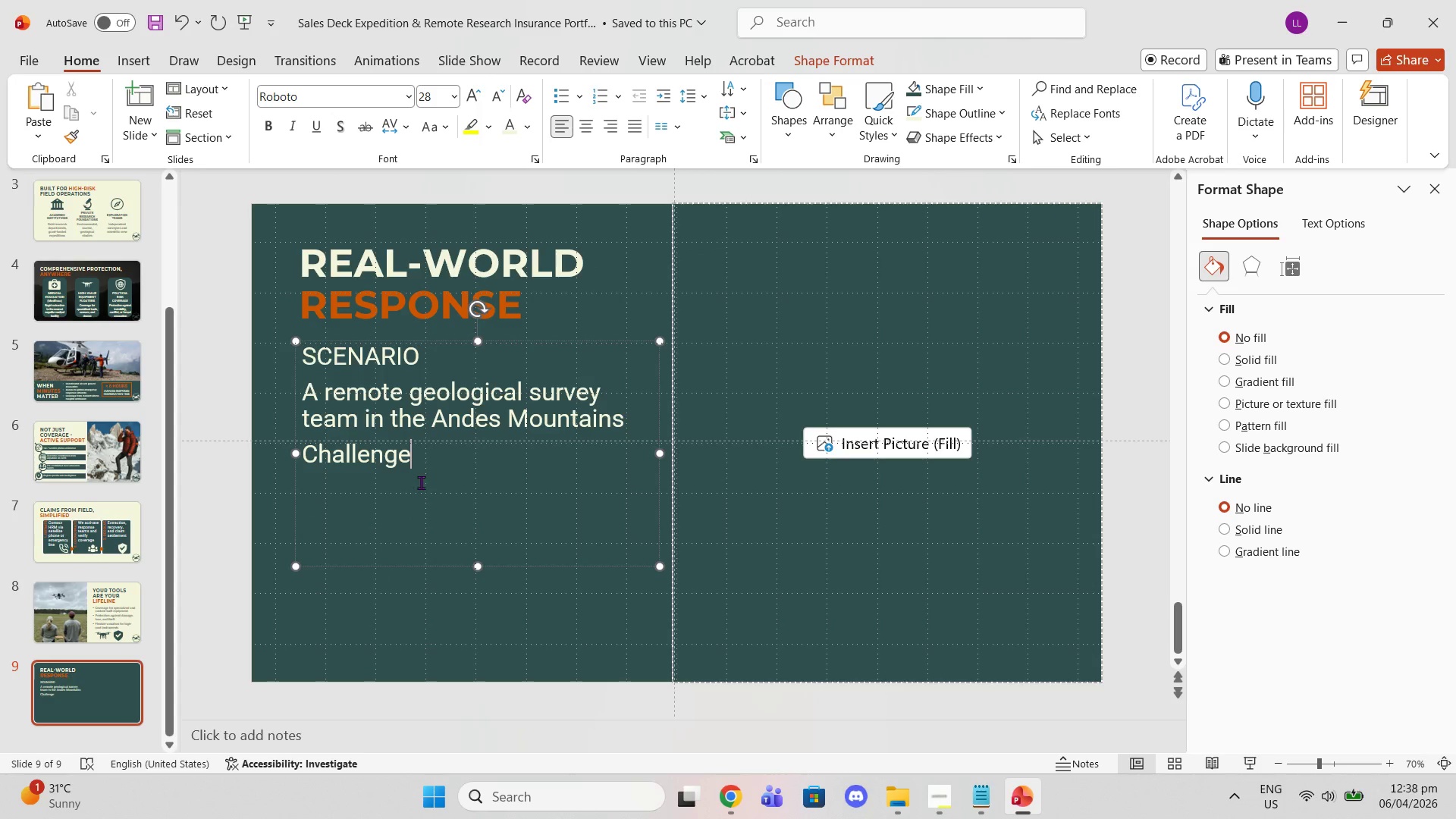 
key(Enter)
 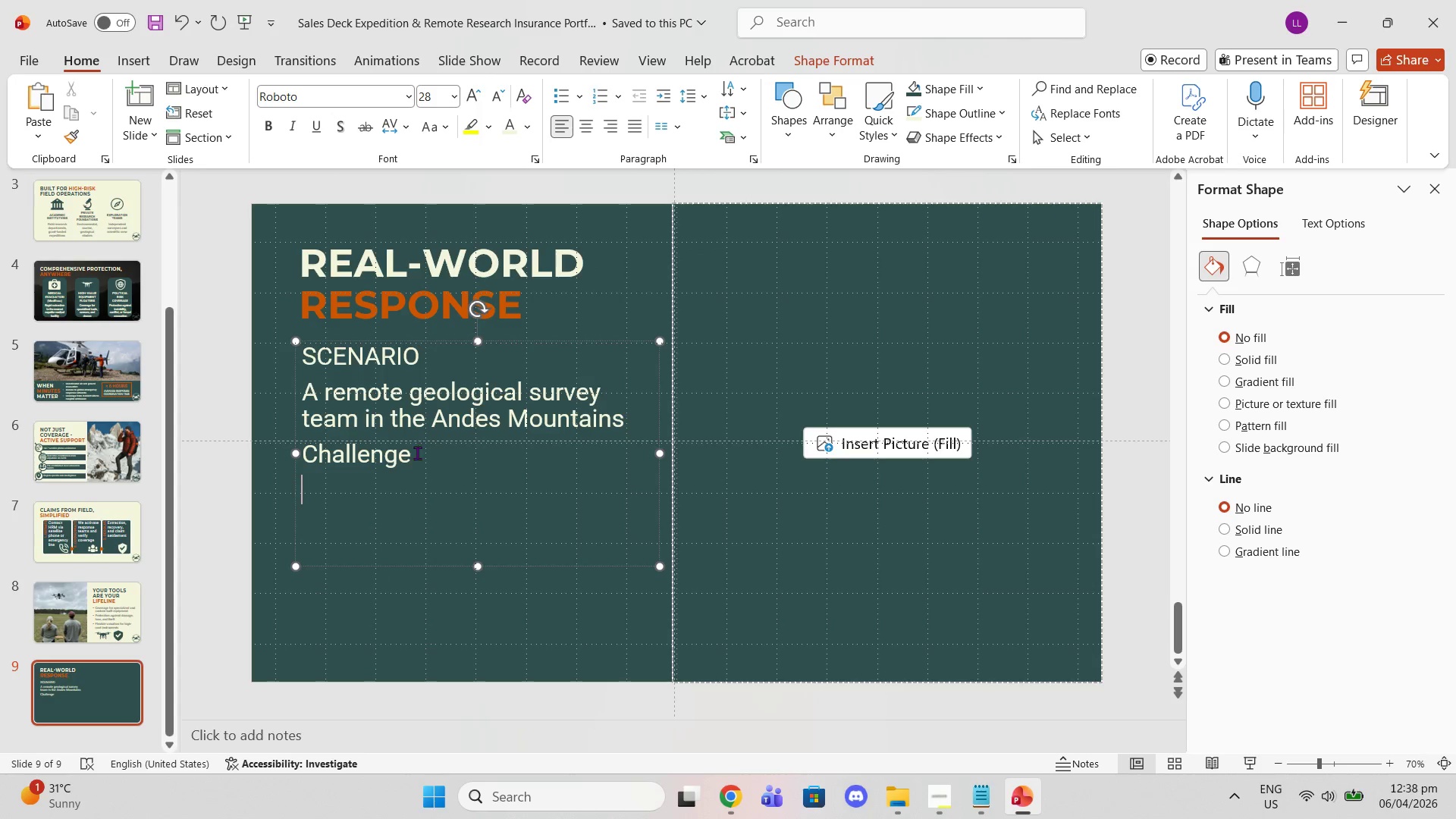 
left_click_drag(start_coordinate=[413, 460], to_coordinate=[303, 465])
 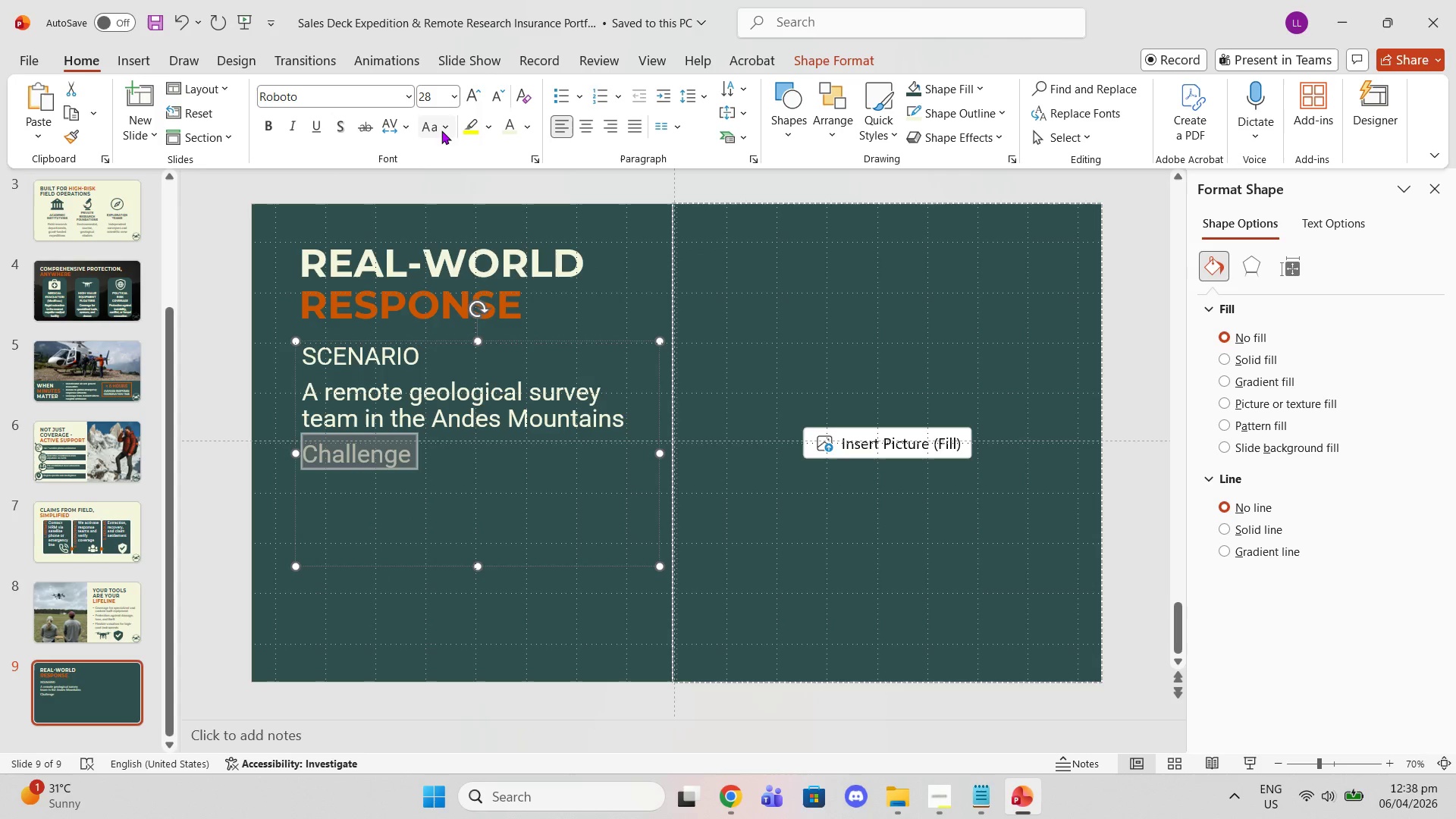 
left_click([441, 130])
 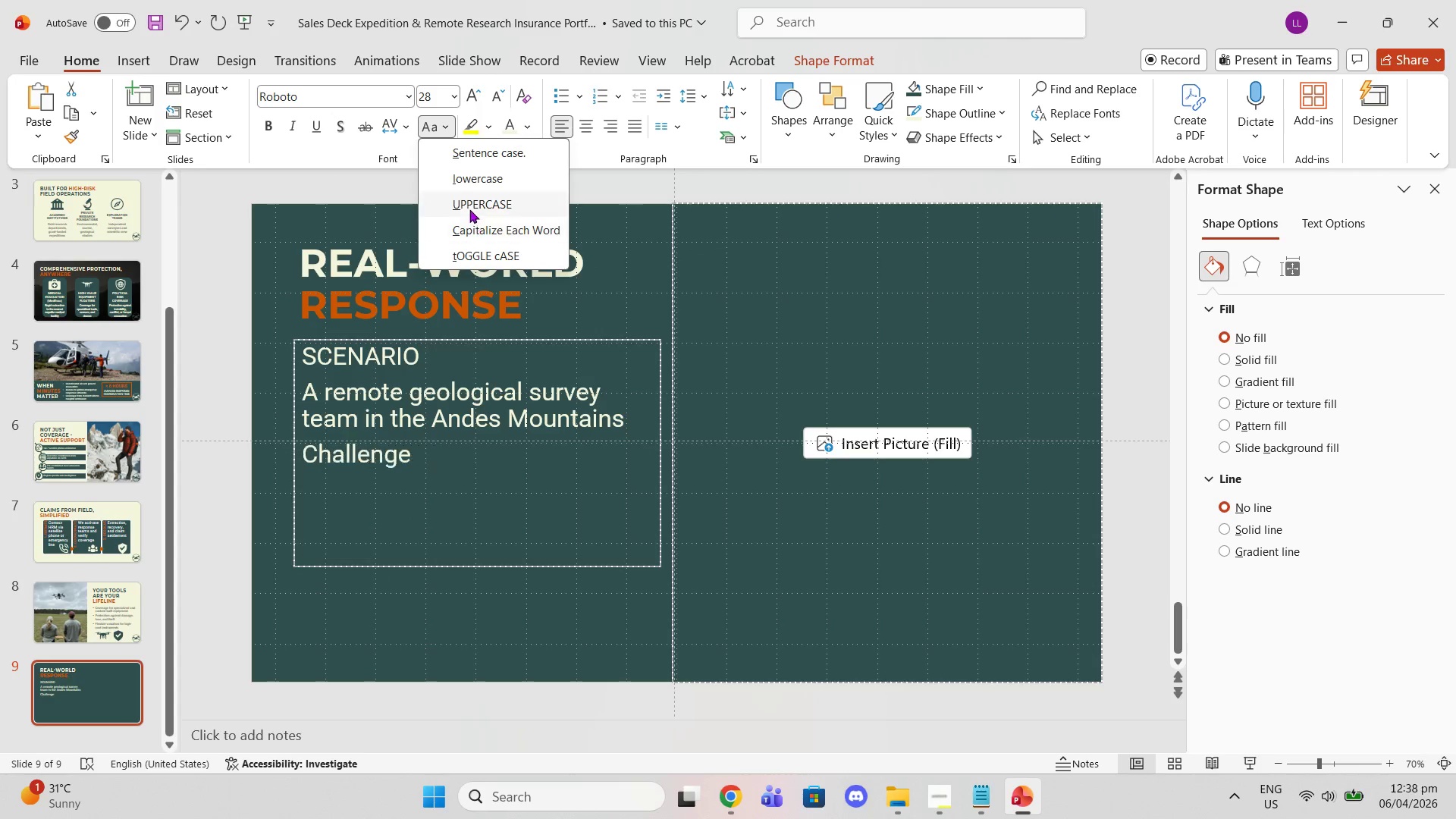 
left_click([467, 206])
 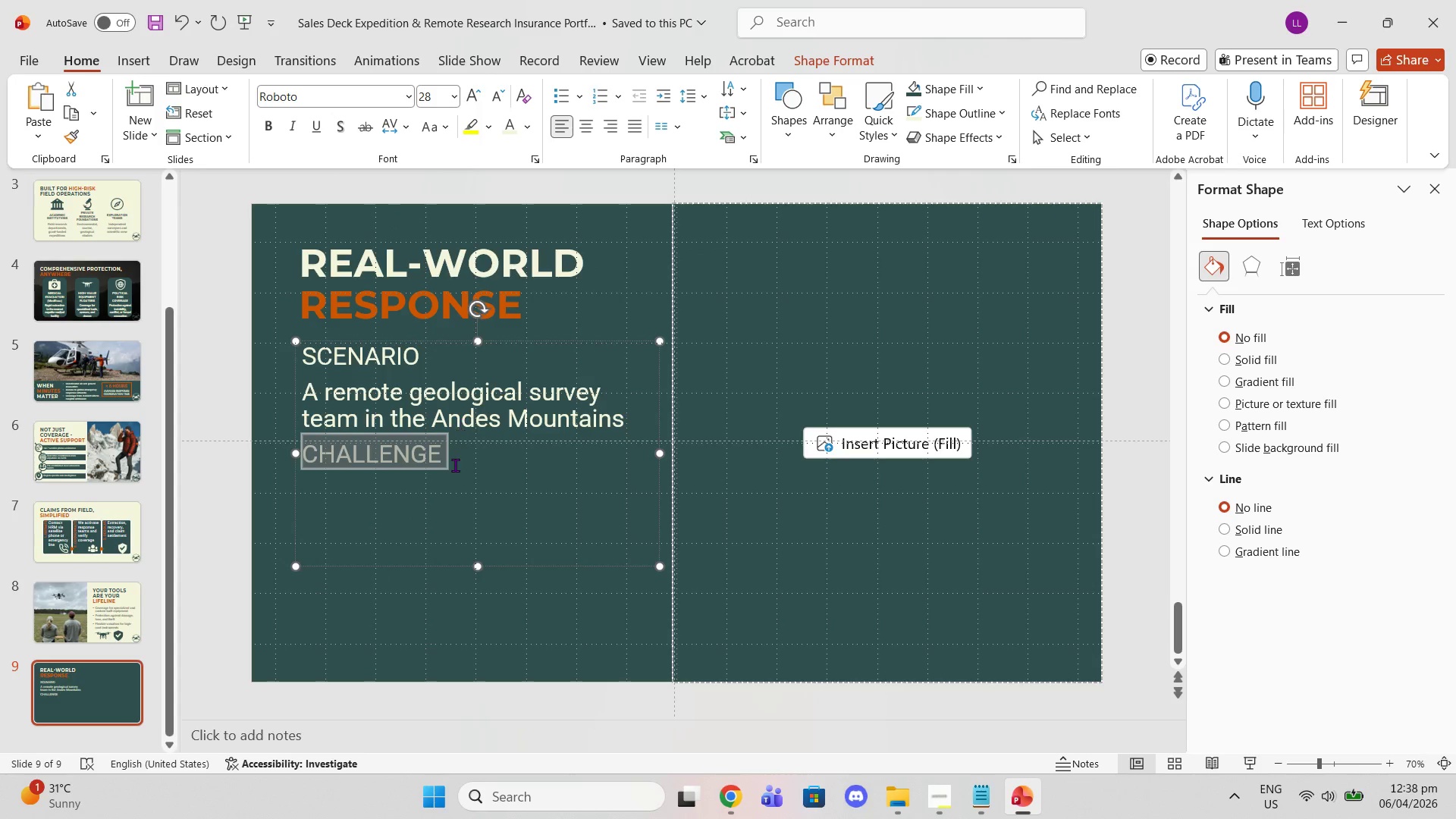 
left_click([454, 466])
 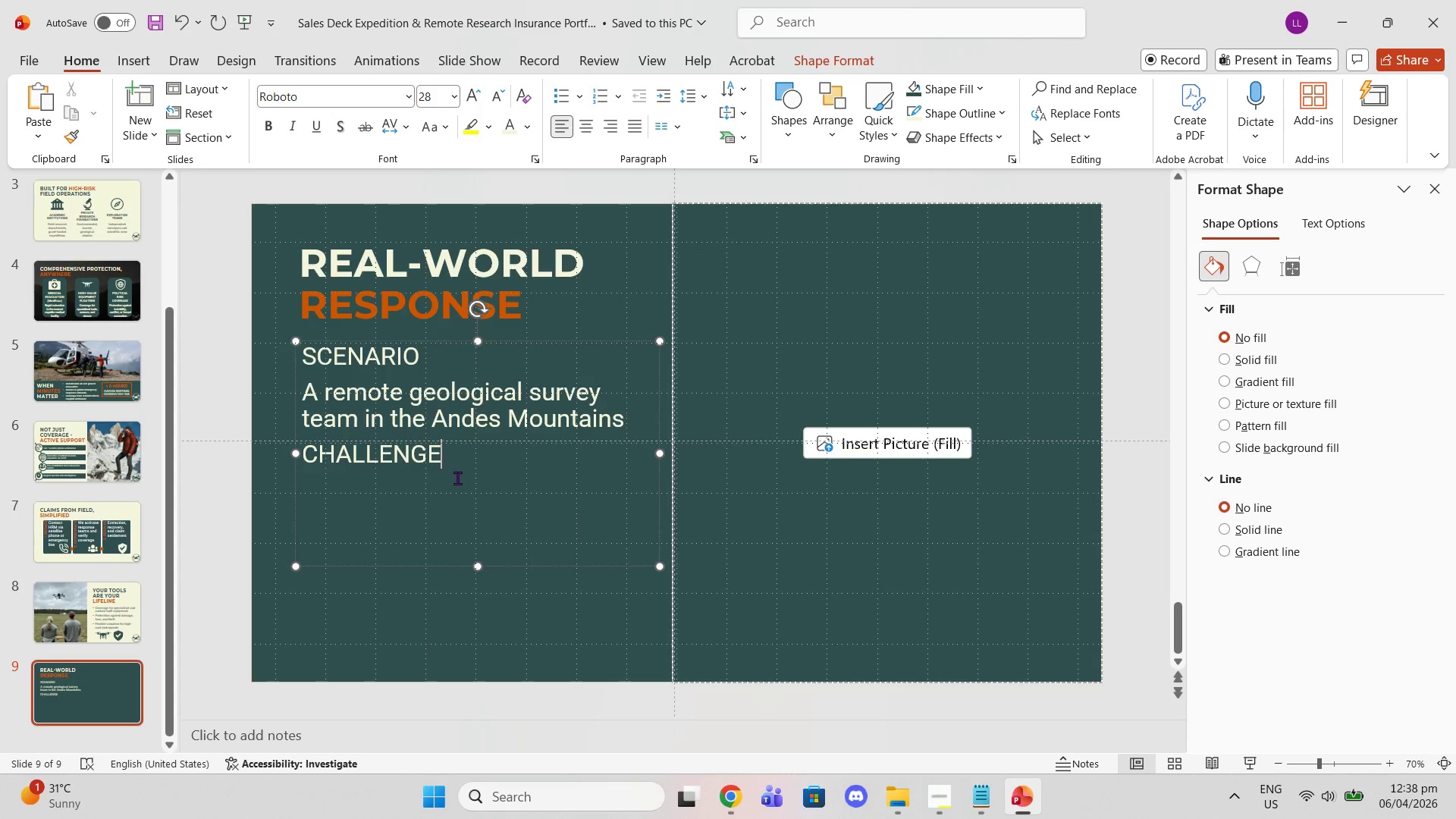 
key(Enter)
 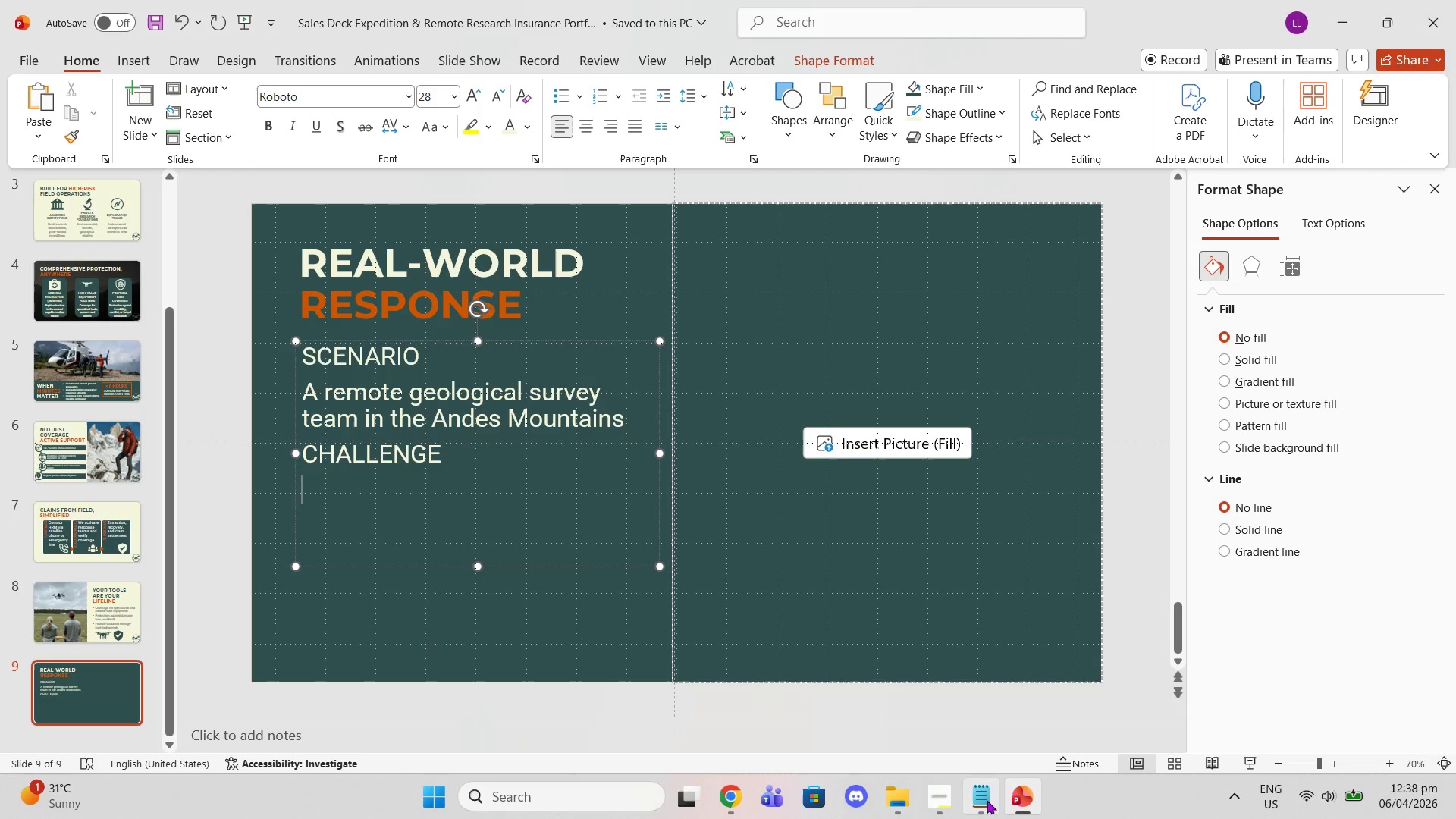 
left_click([984, 802])
 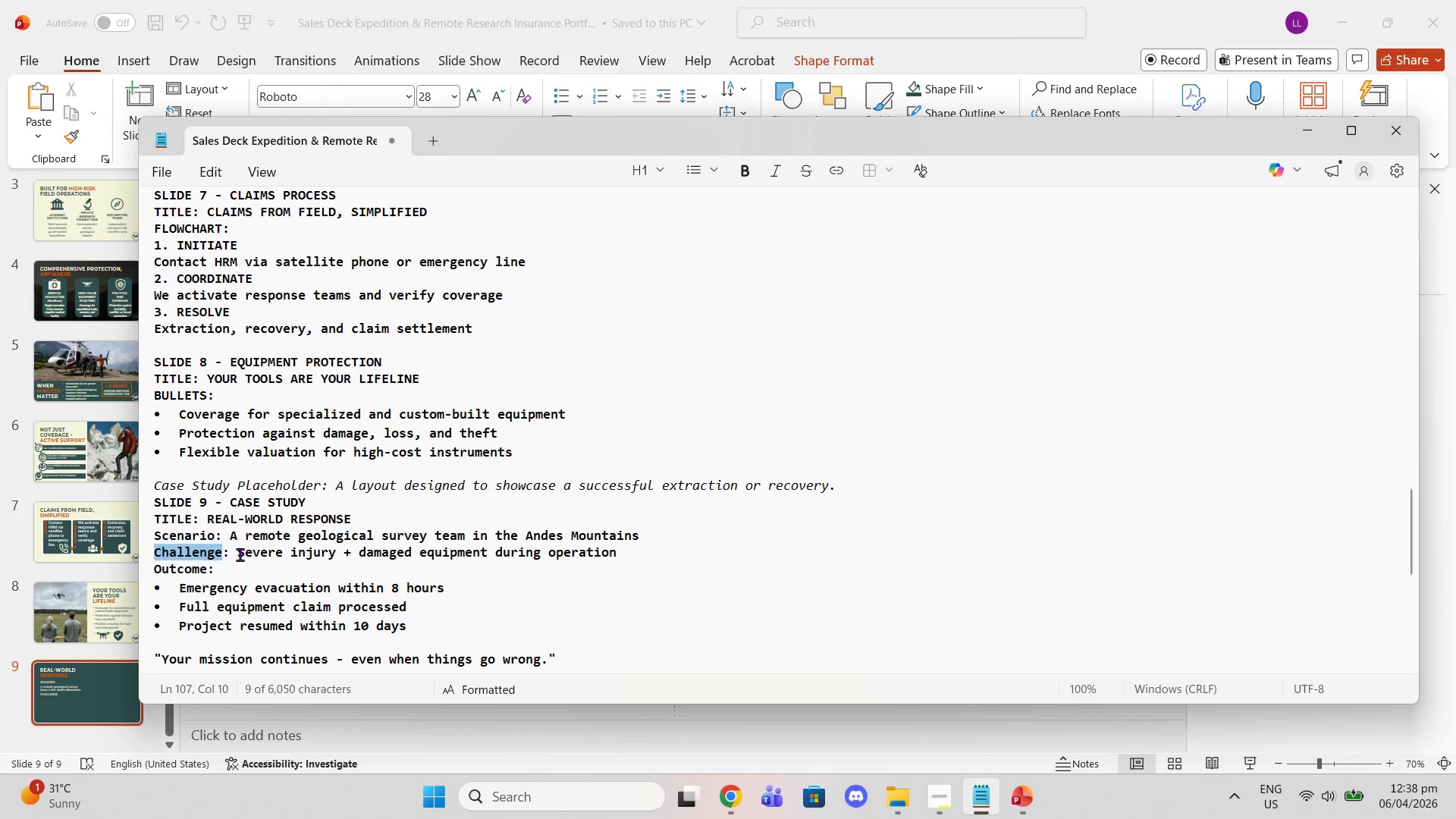 
left_click_drag(start_coordinate=[240, 554], to_coordinate=[618, 546])
 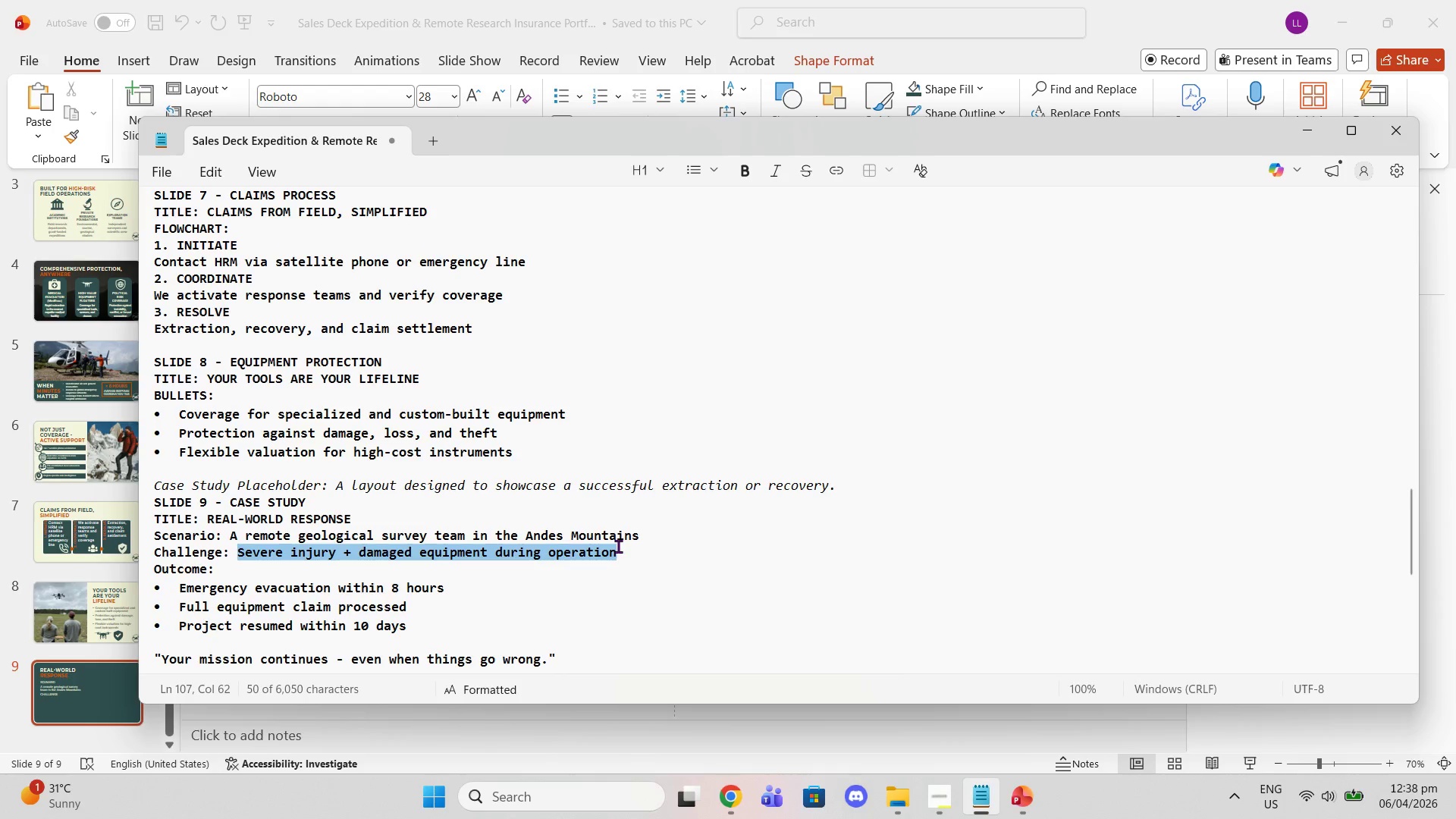 
key(Control+C)
 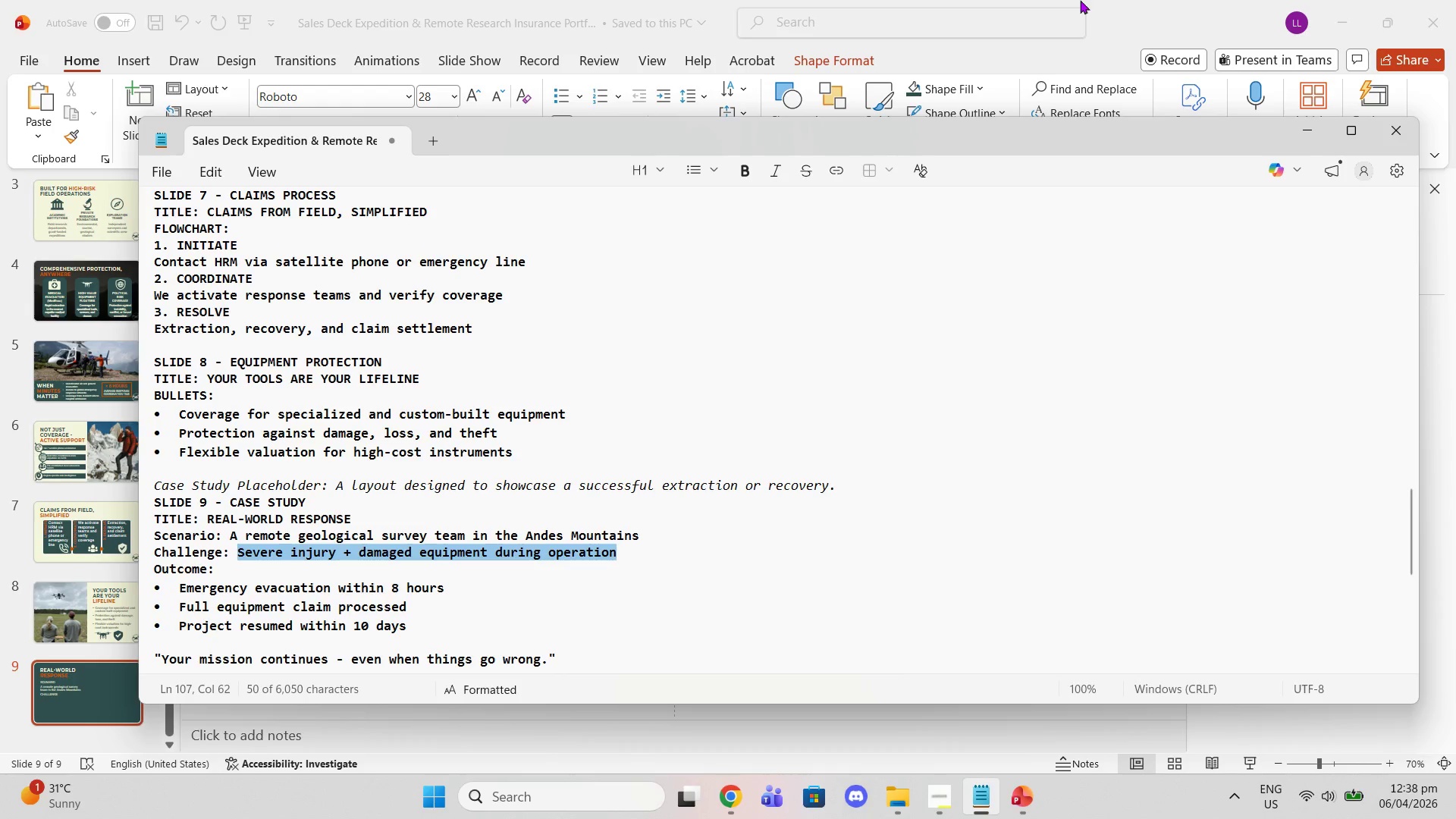 
left_click([1084, 0])
 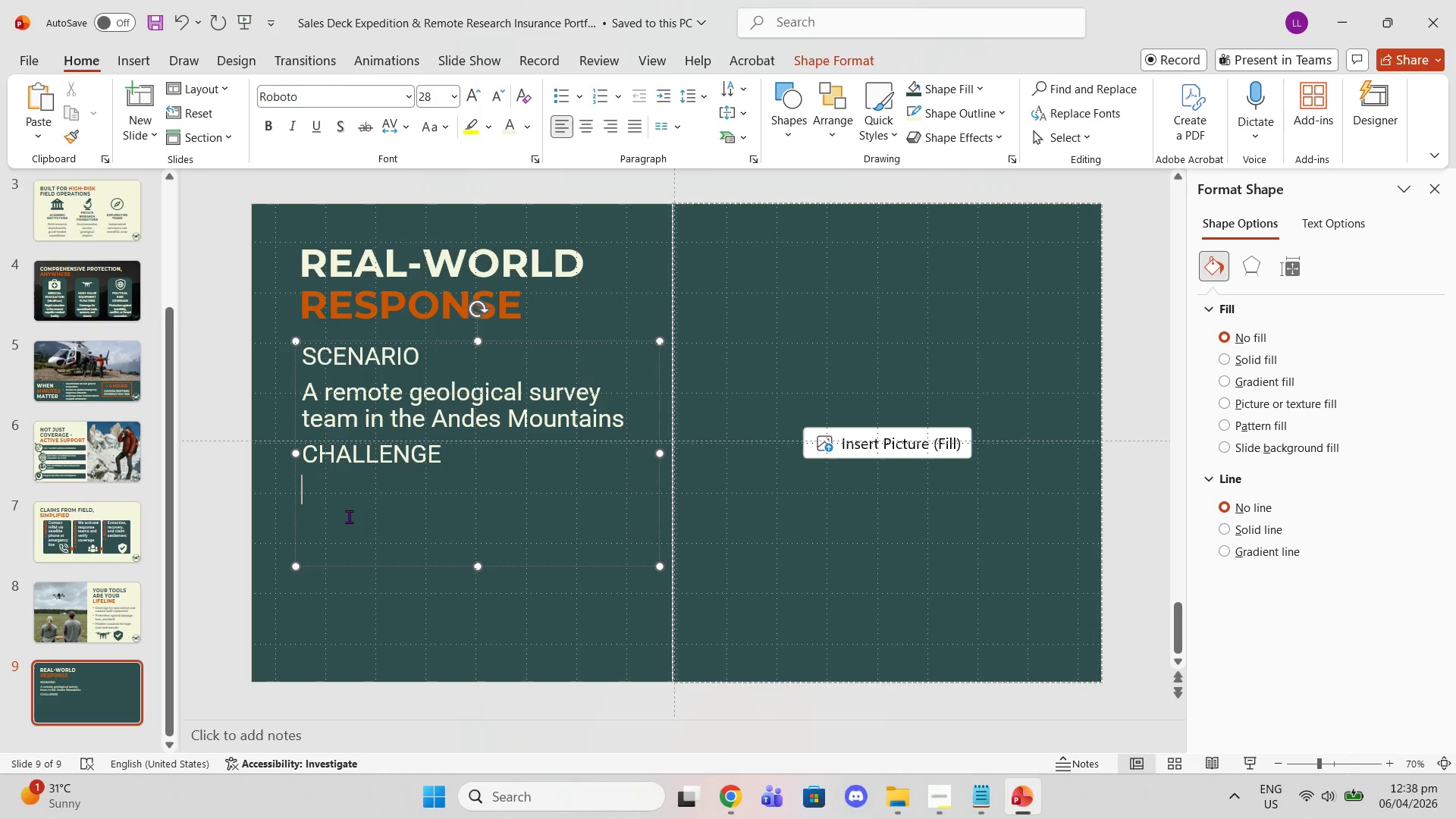 
key(Control+V)
 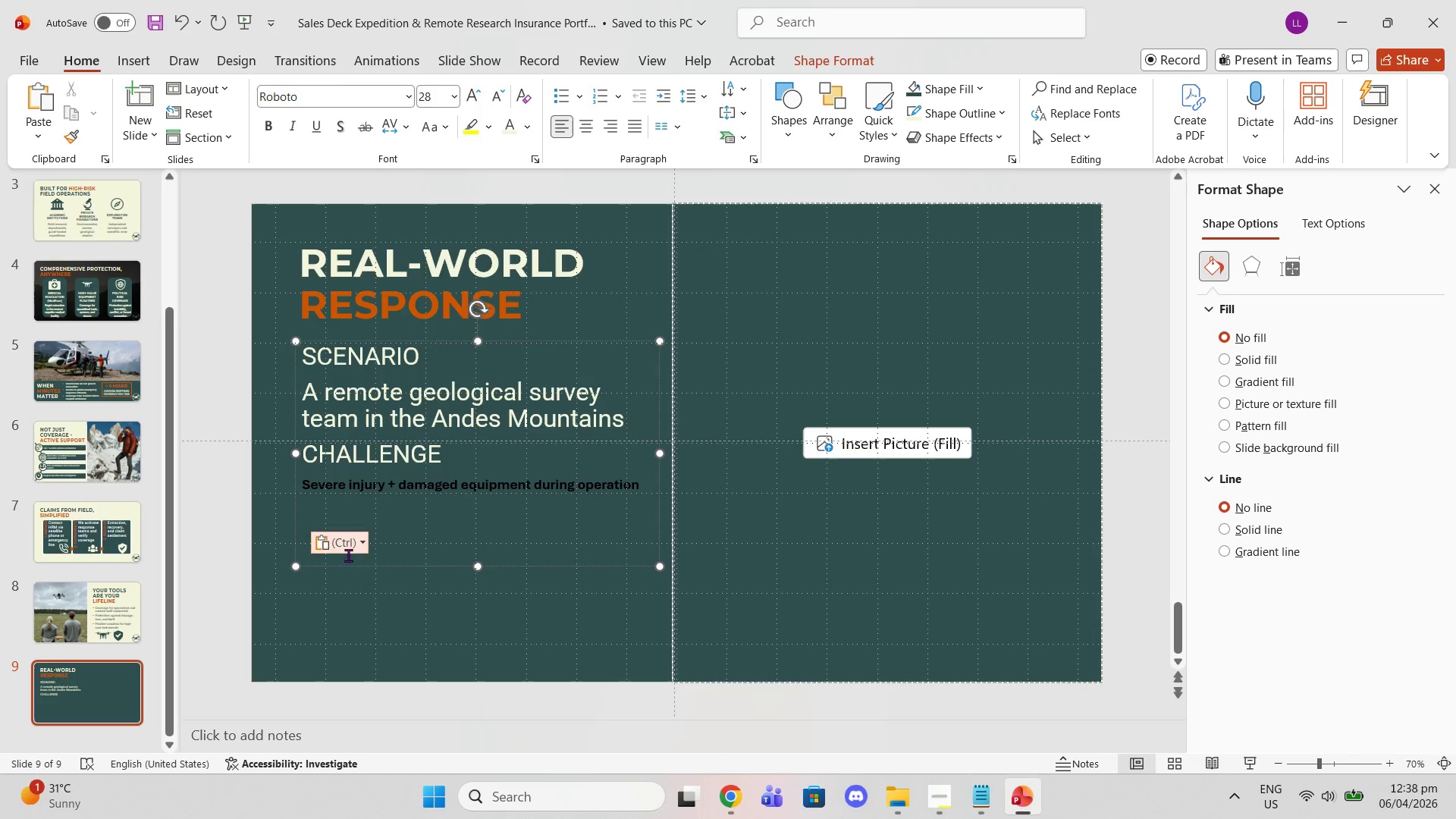 
key(Control+ControlLeft)
 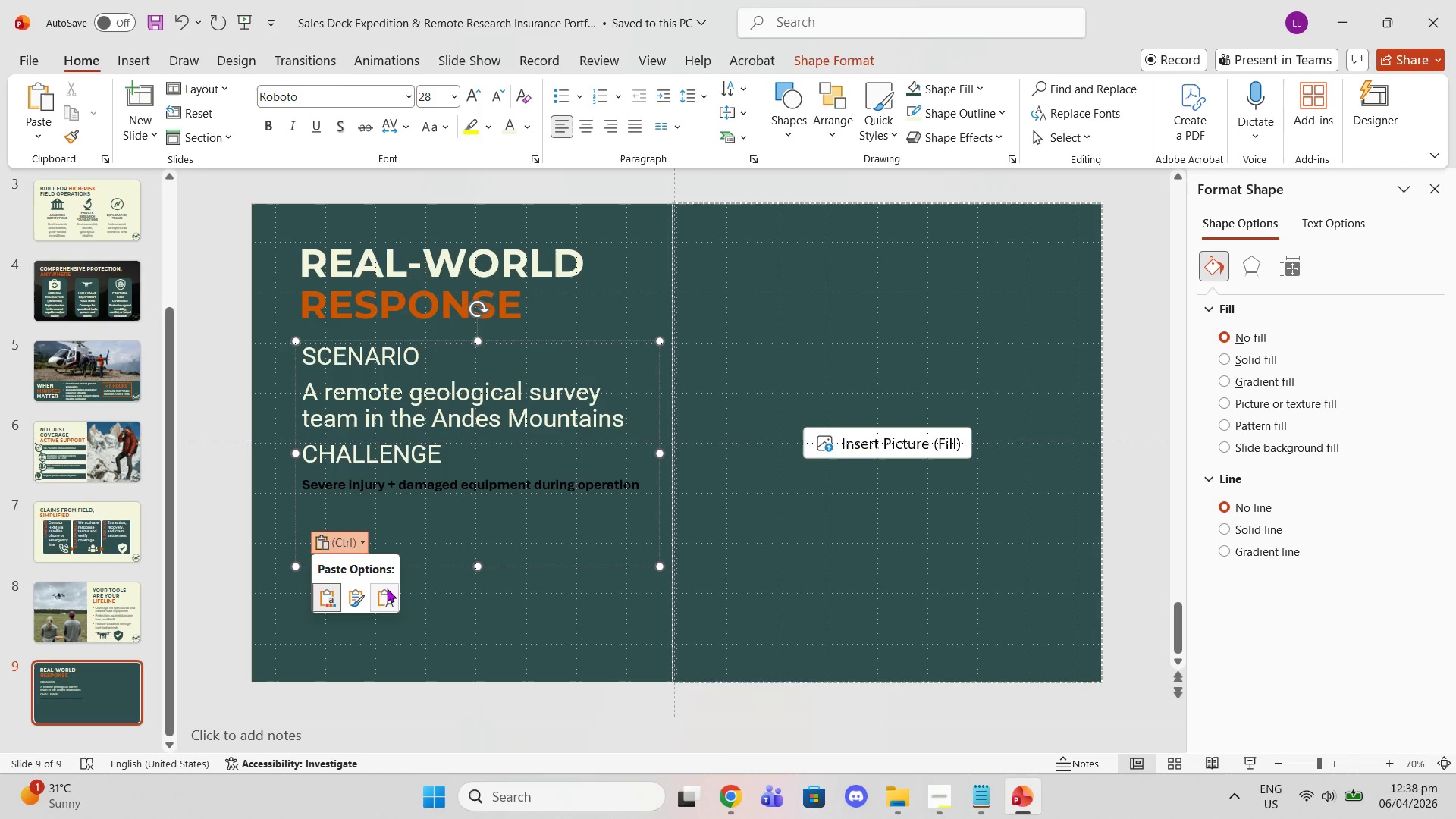 
left_click([387, 590])
 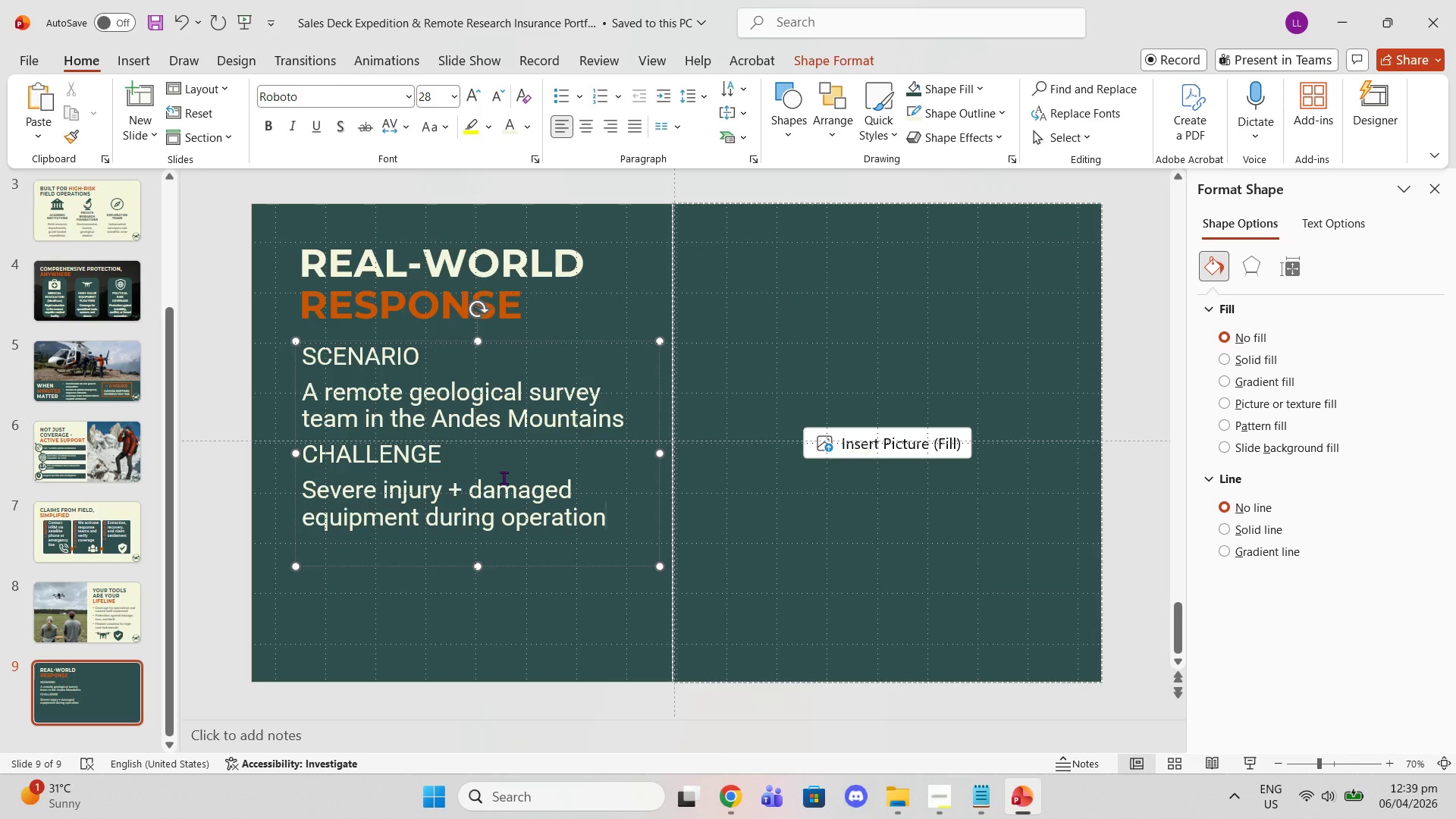 
key(Enter)
 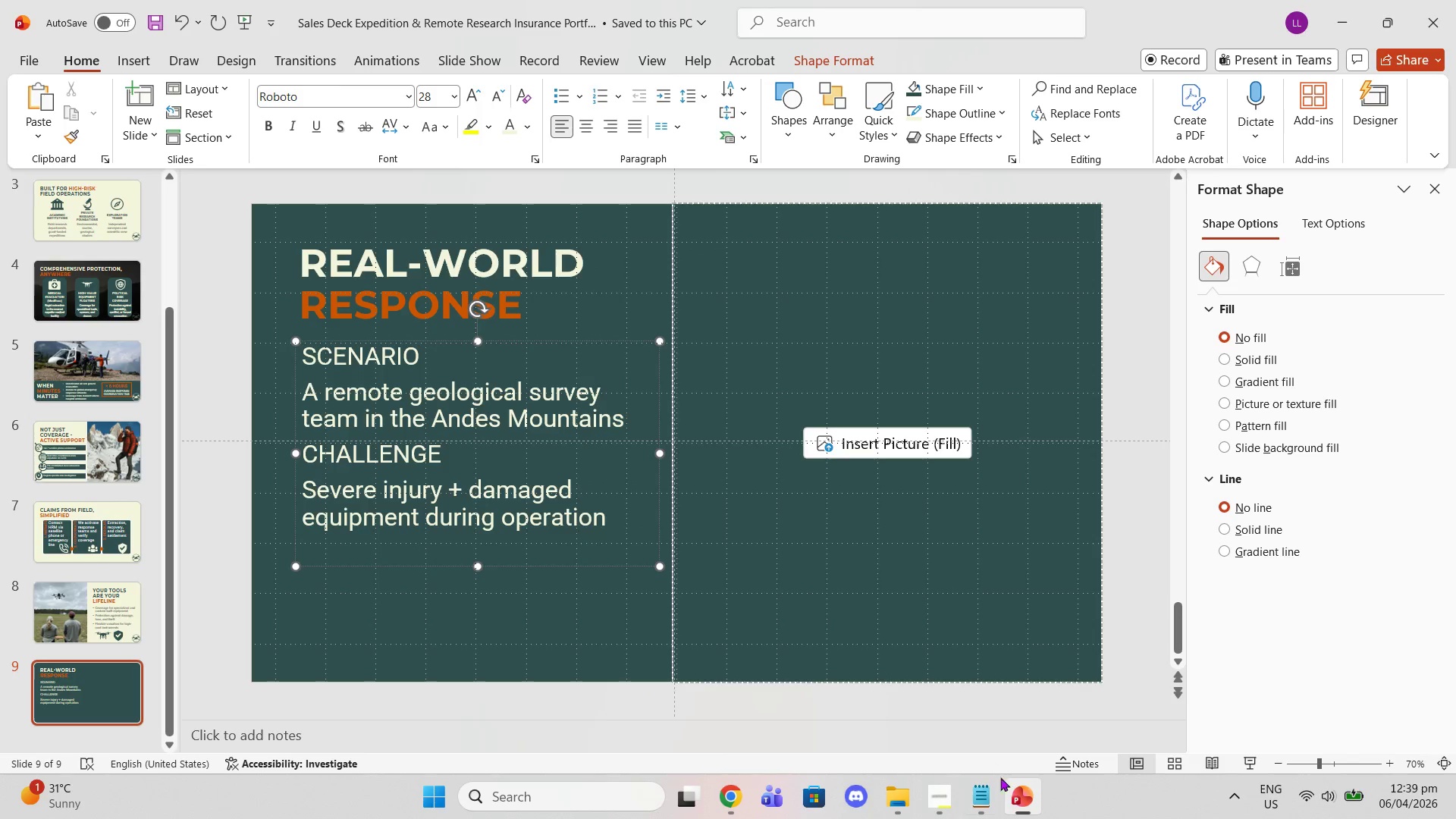 
left_click([975, 798])
 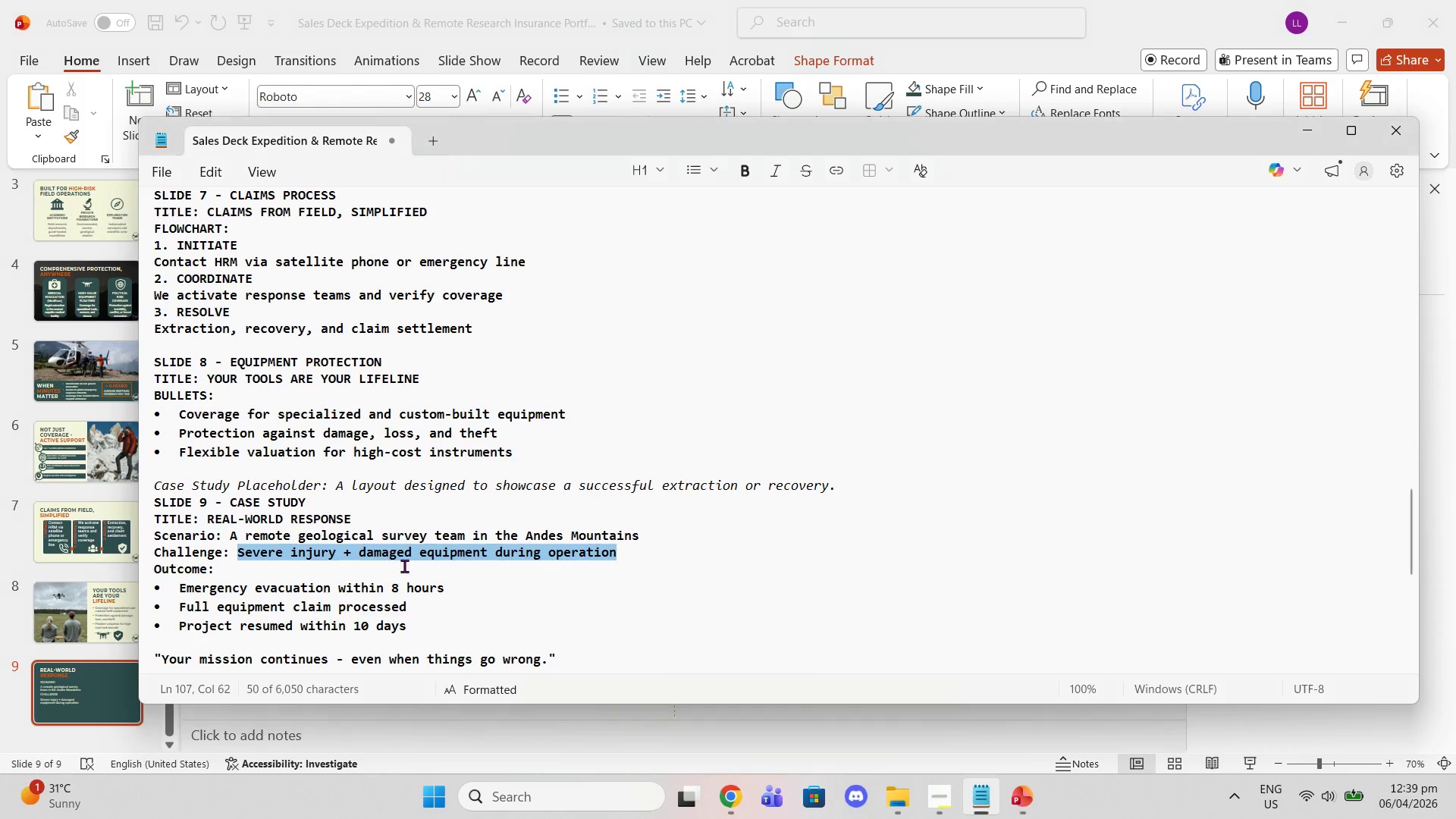 
scroll: coordinate [398, 565], scroll_direction: down, amount: 1.0
 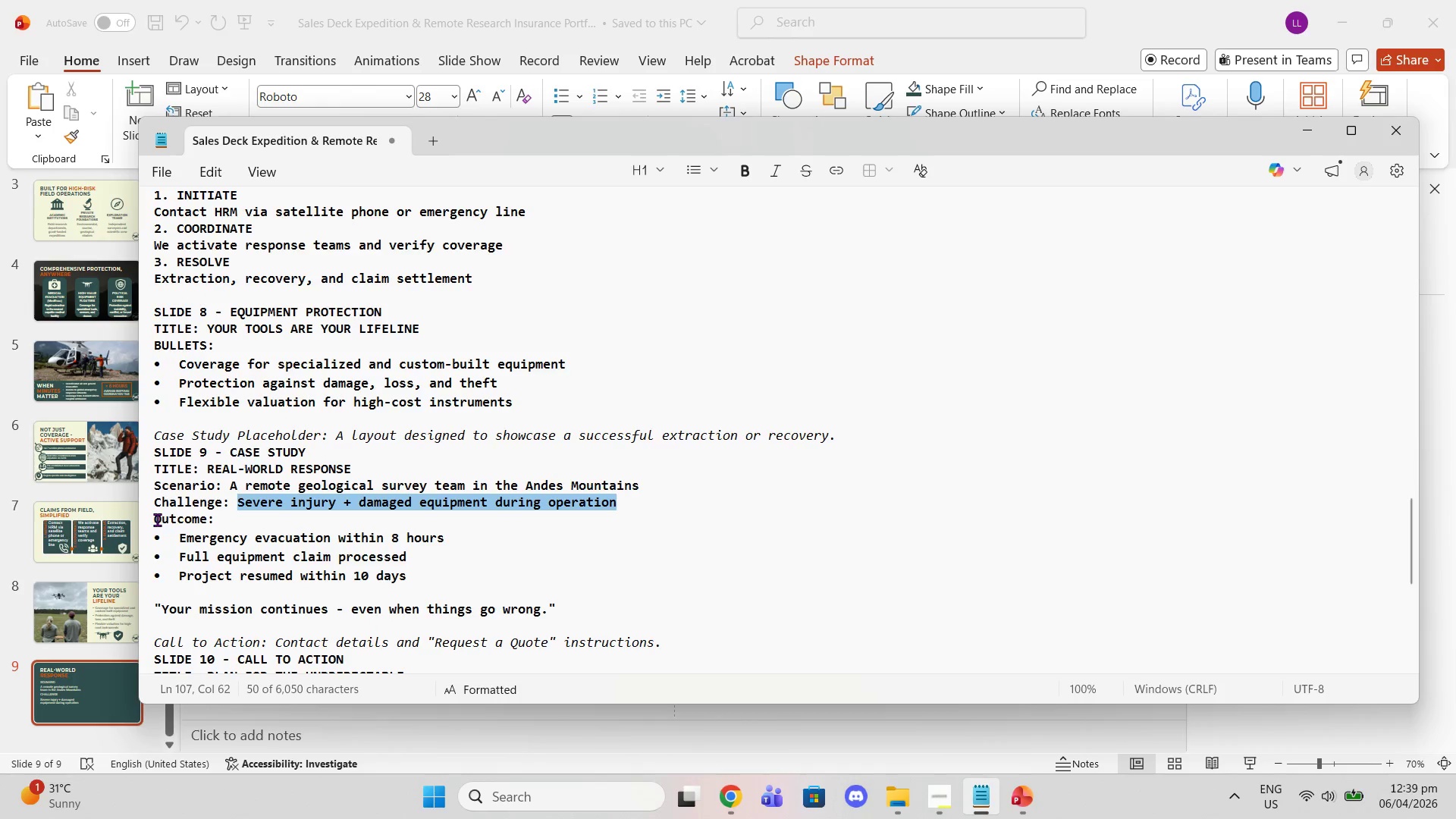 
left_click_drag(start_coordinate=[155, 519], to_coordinate=[210, 522])
 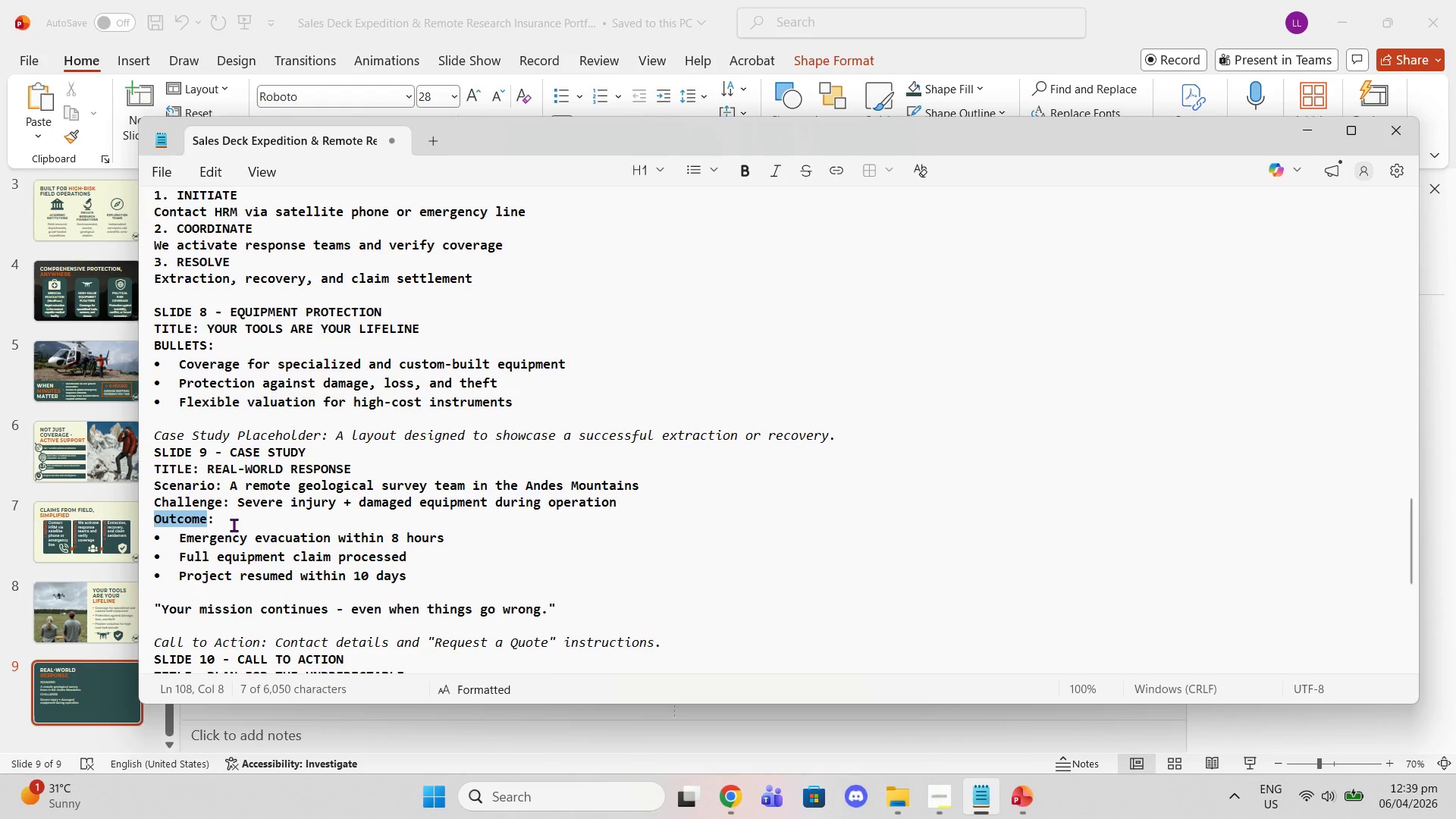 
key(Control+C)
 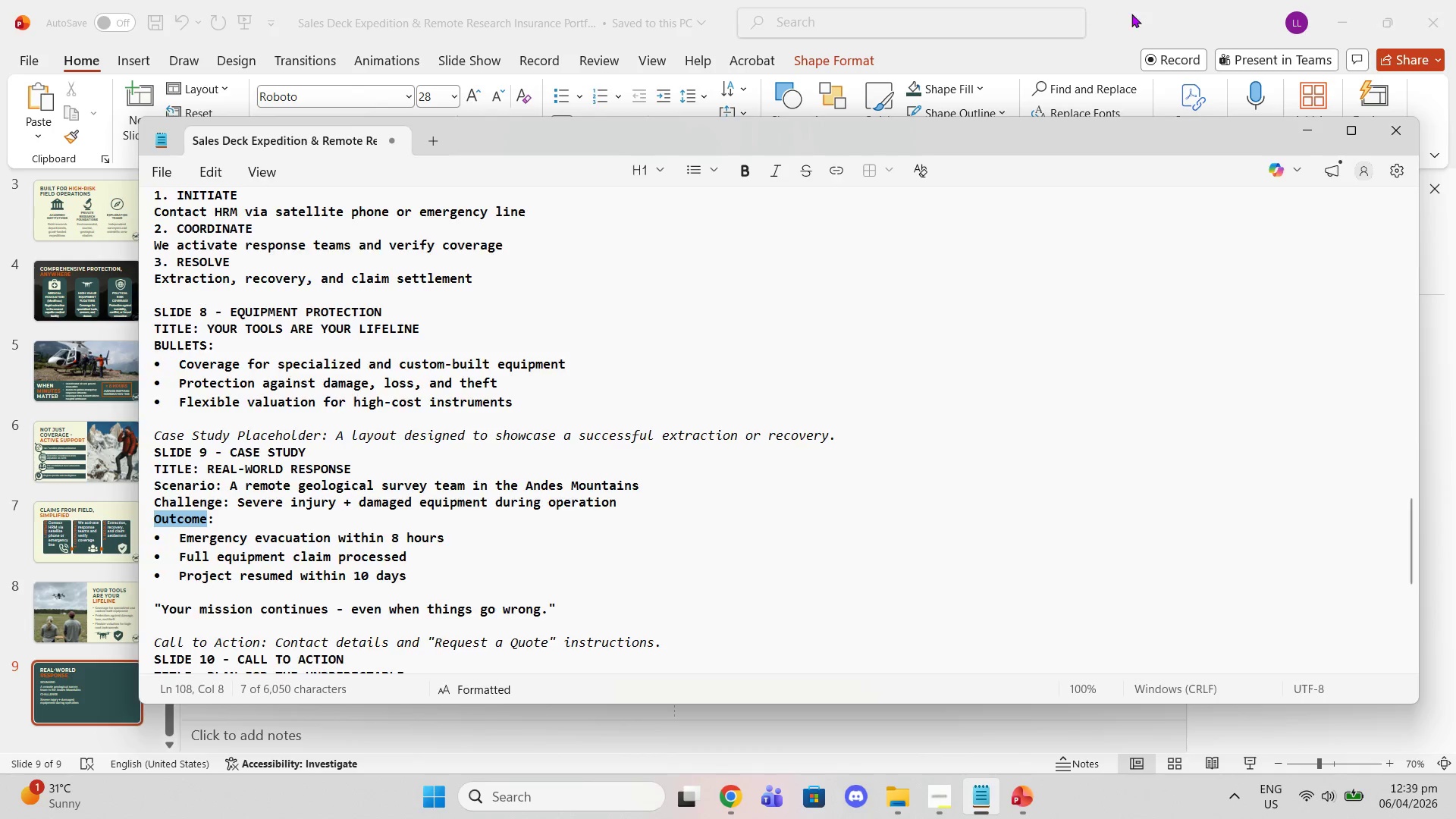 
left_click([1131, 14])
 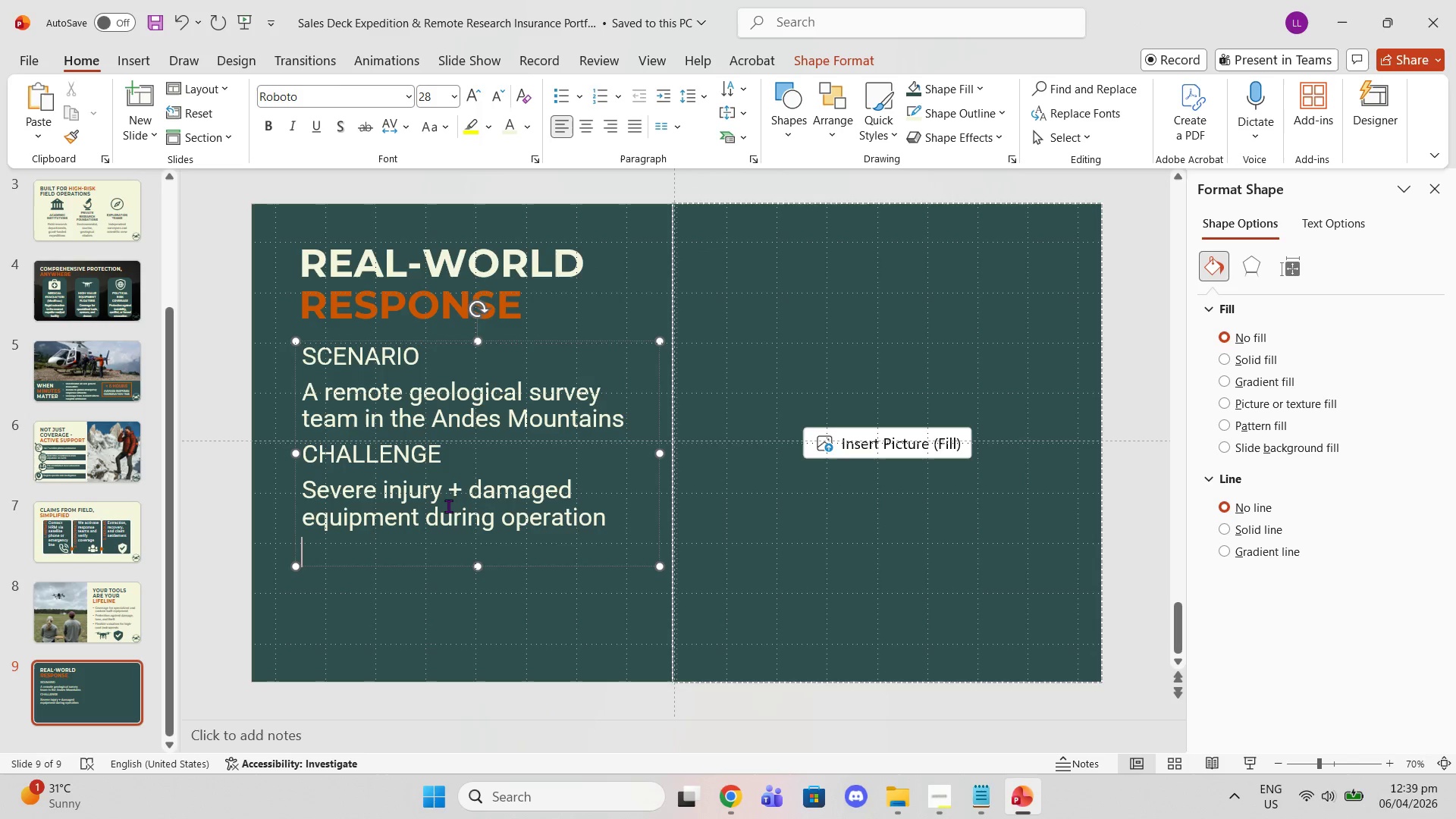 
key(Control+V)
 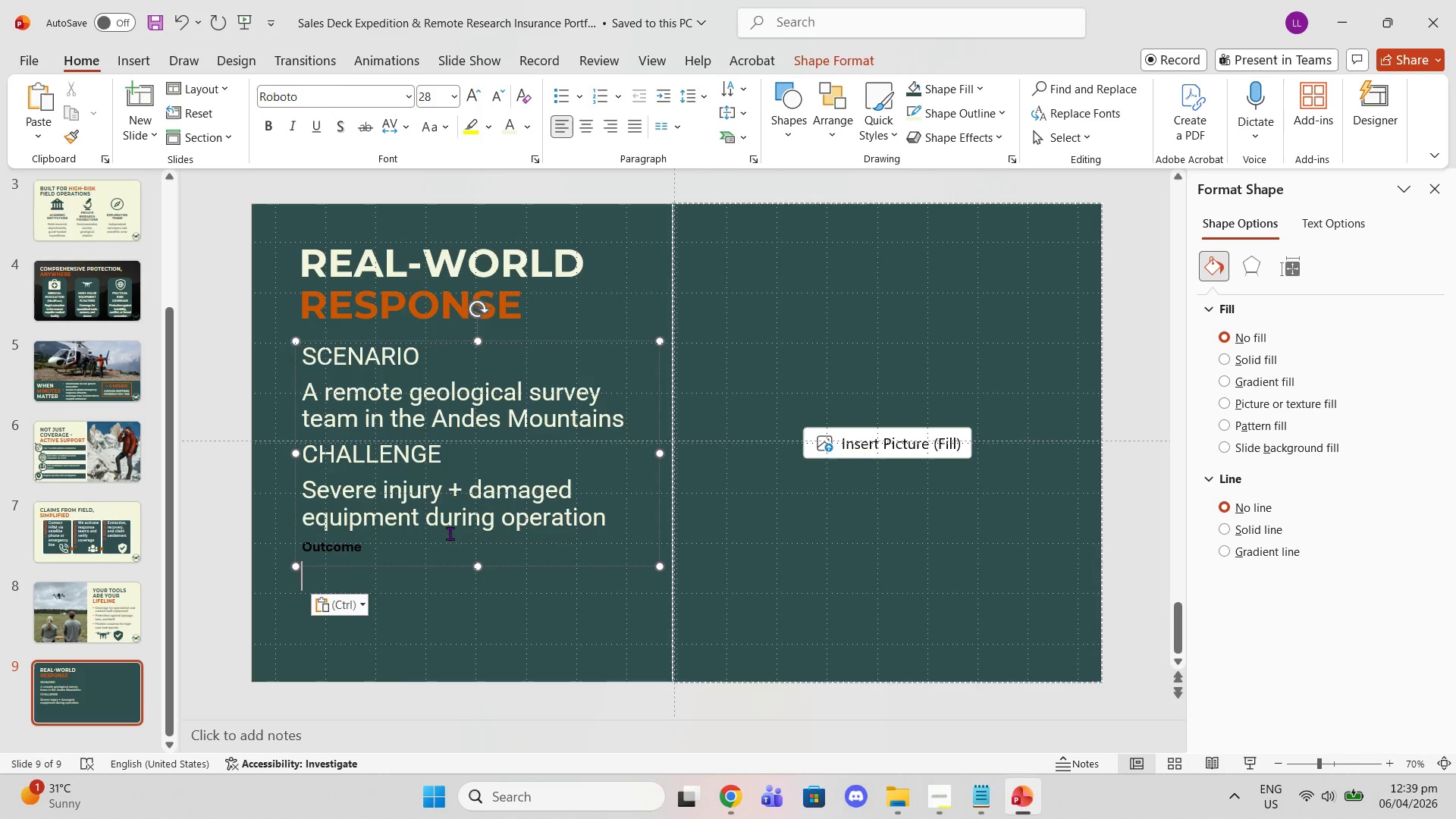 
key(Control+ControlLeft)
 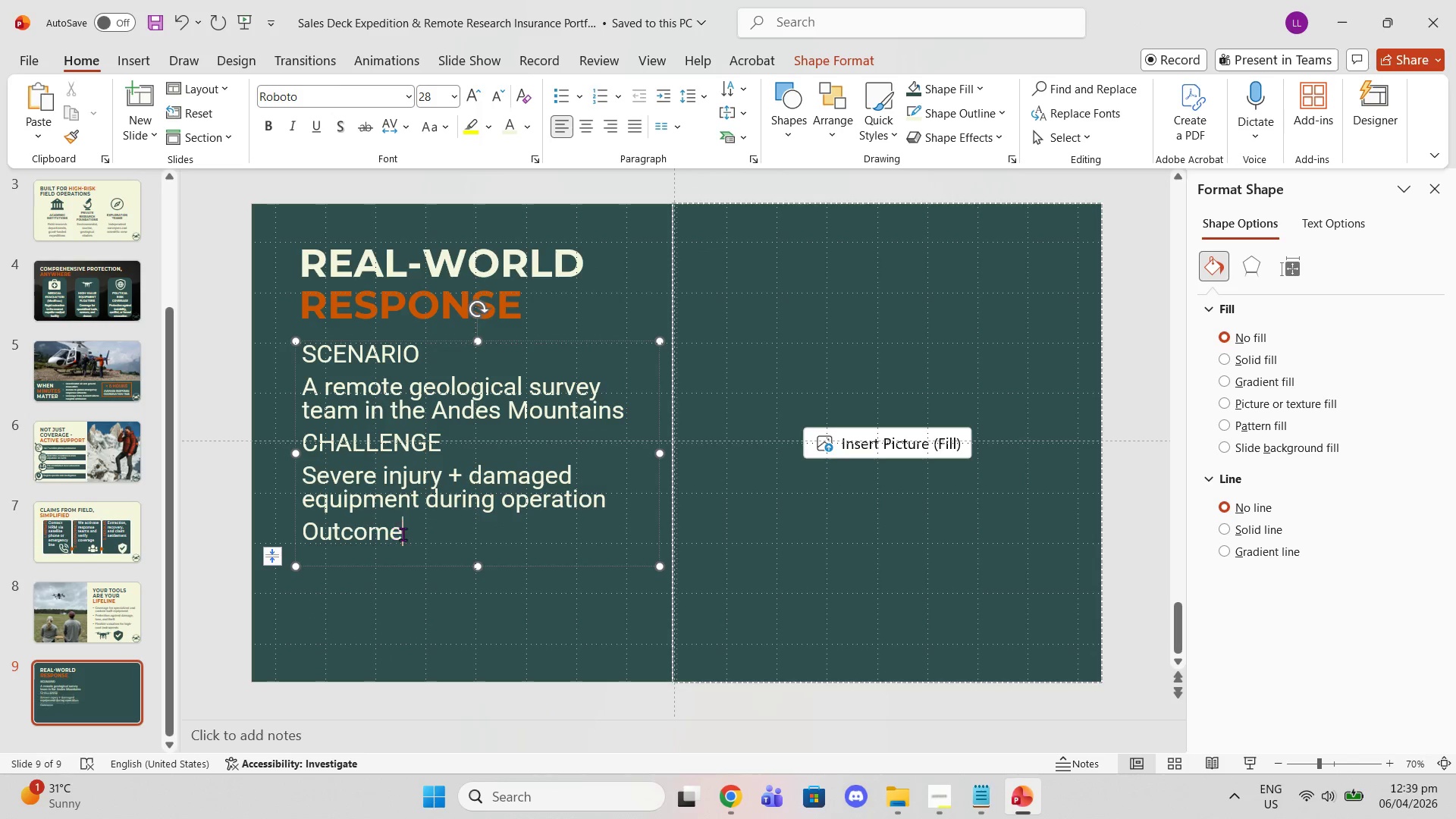 
left_click_drag(start_coordinate=[403, 535], to_coordinate=[327, 532])
 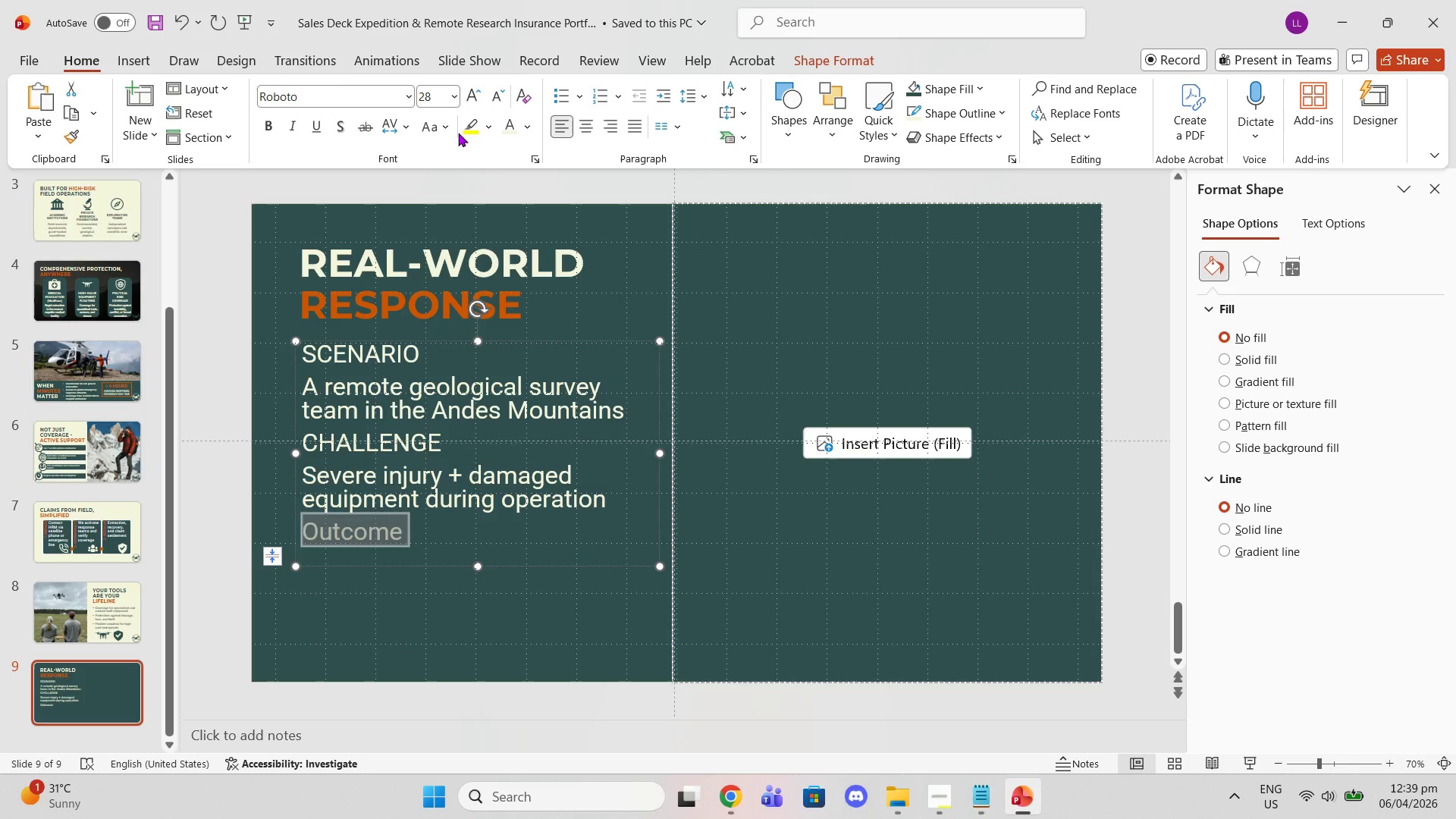 
left_click([447, 132])
 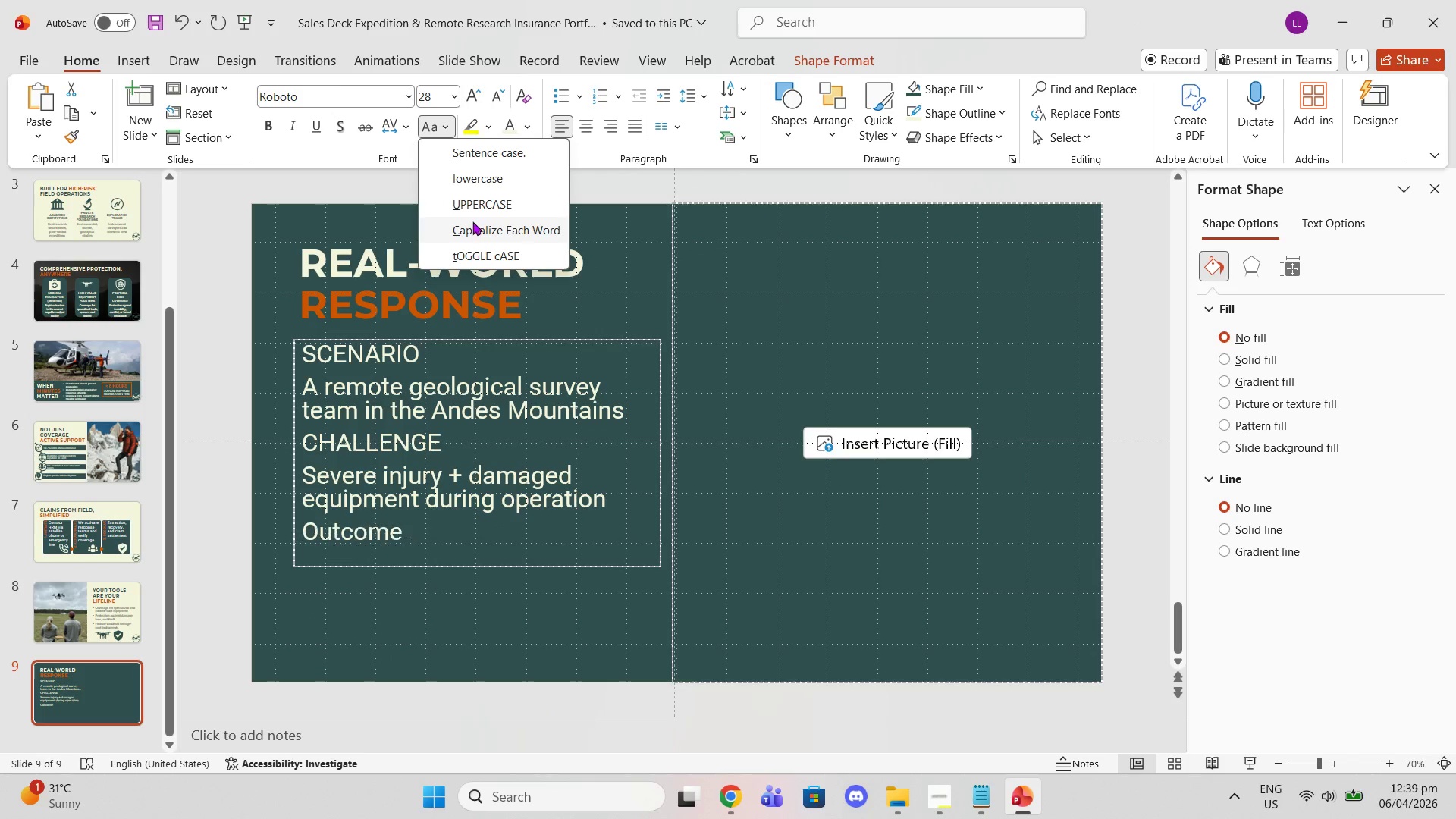 
left_click([468, 209])